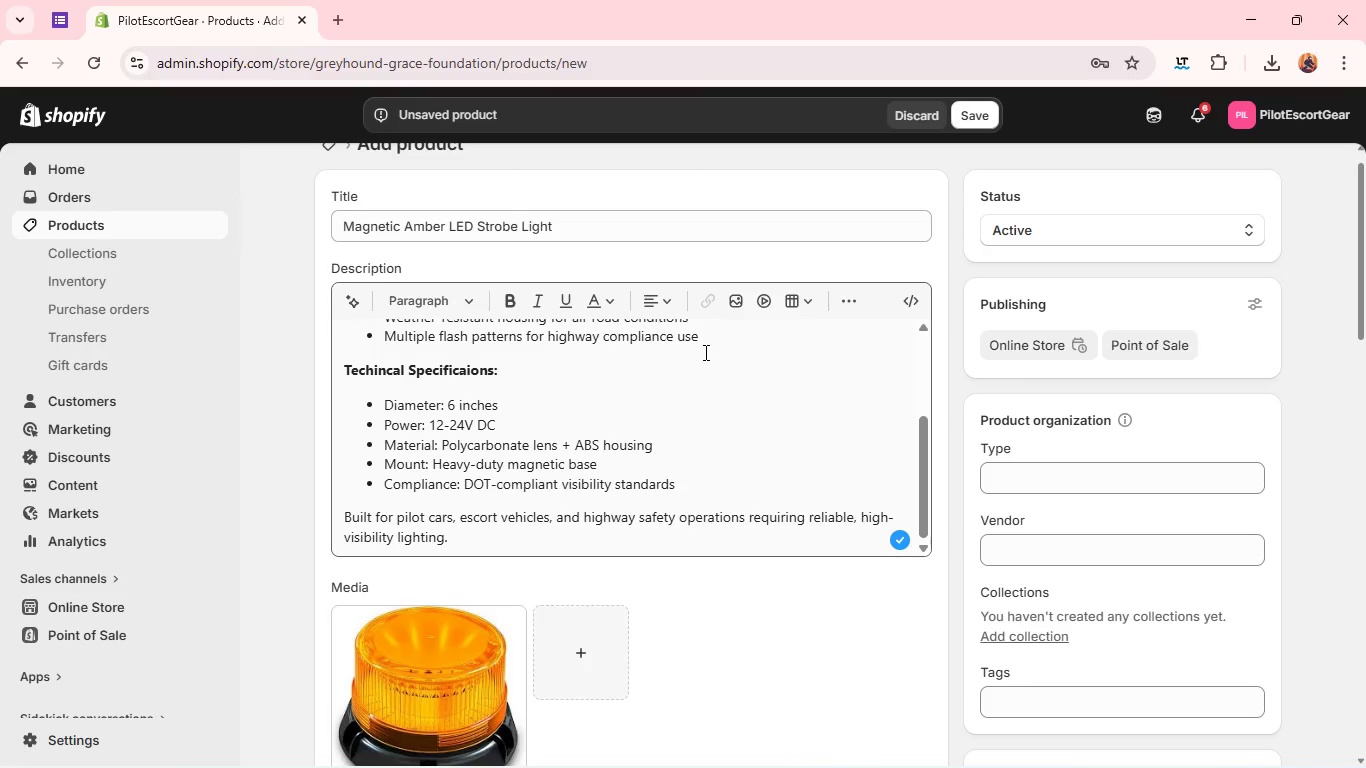 
left_click([513, 653])
 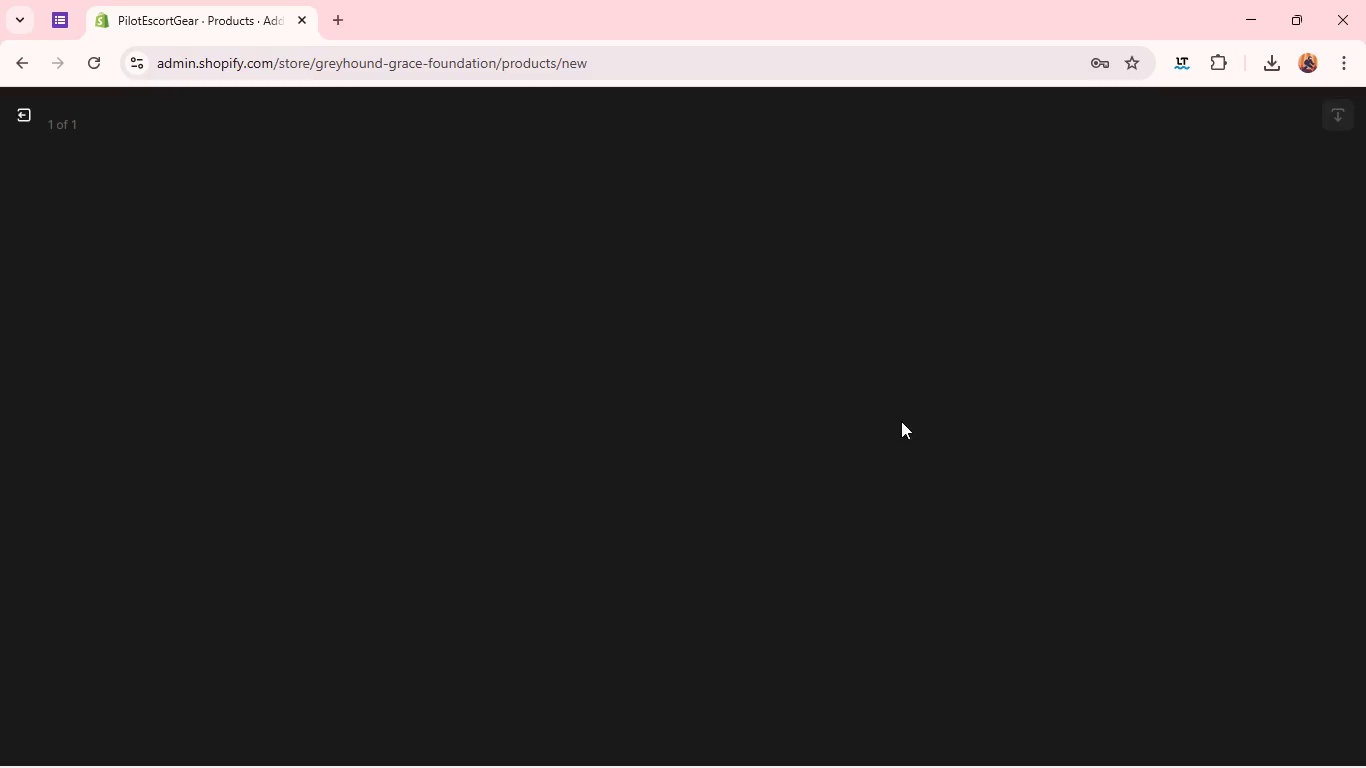 
mouse_move([1114, 319])
 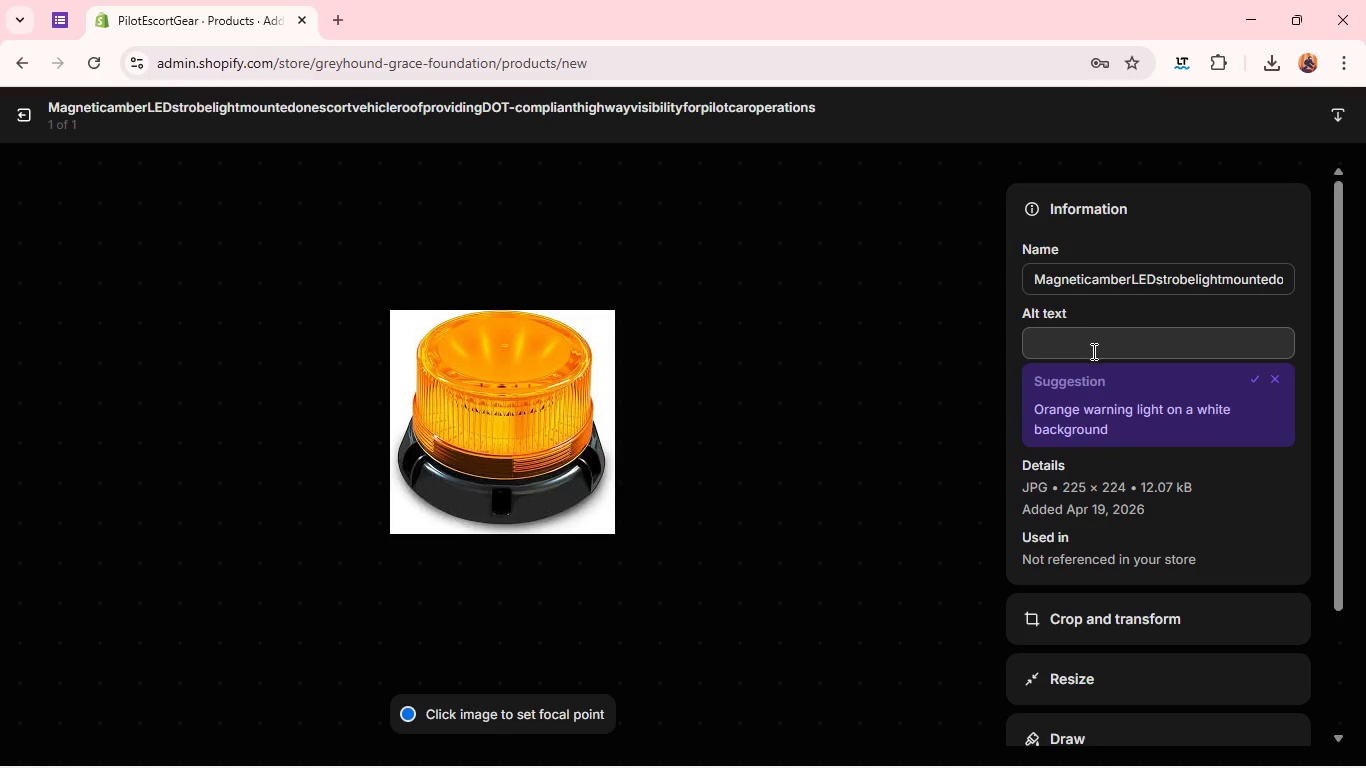 
left_click([1092, 351])
 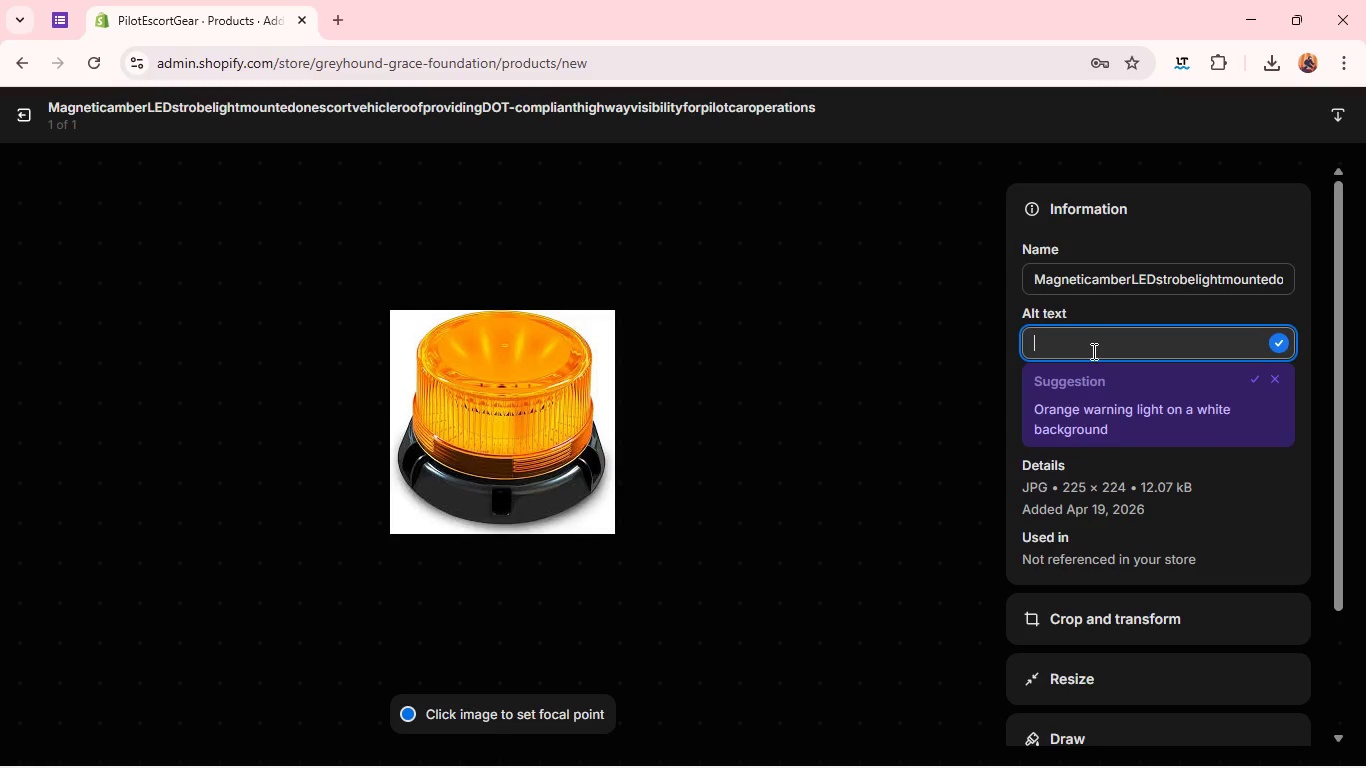 
hold_key(key=ShiftLeft, duration=0.53)
 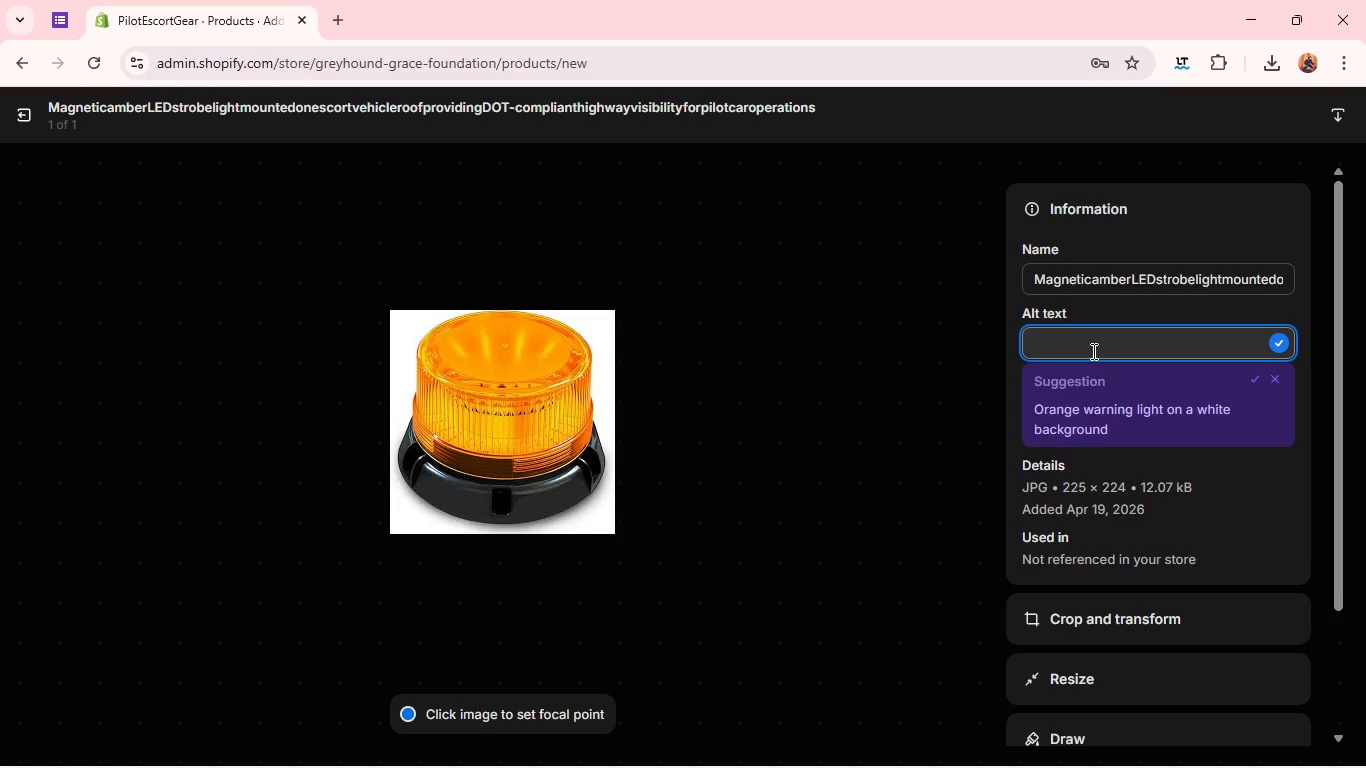 
wait(38.12)
 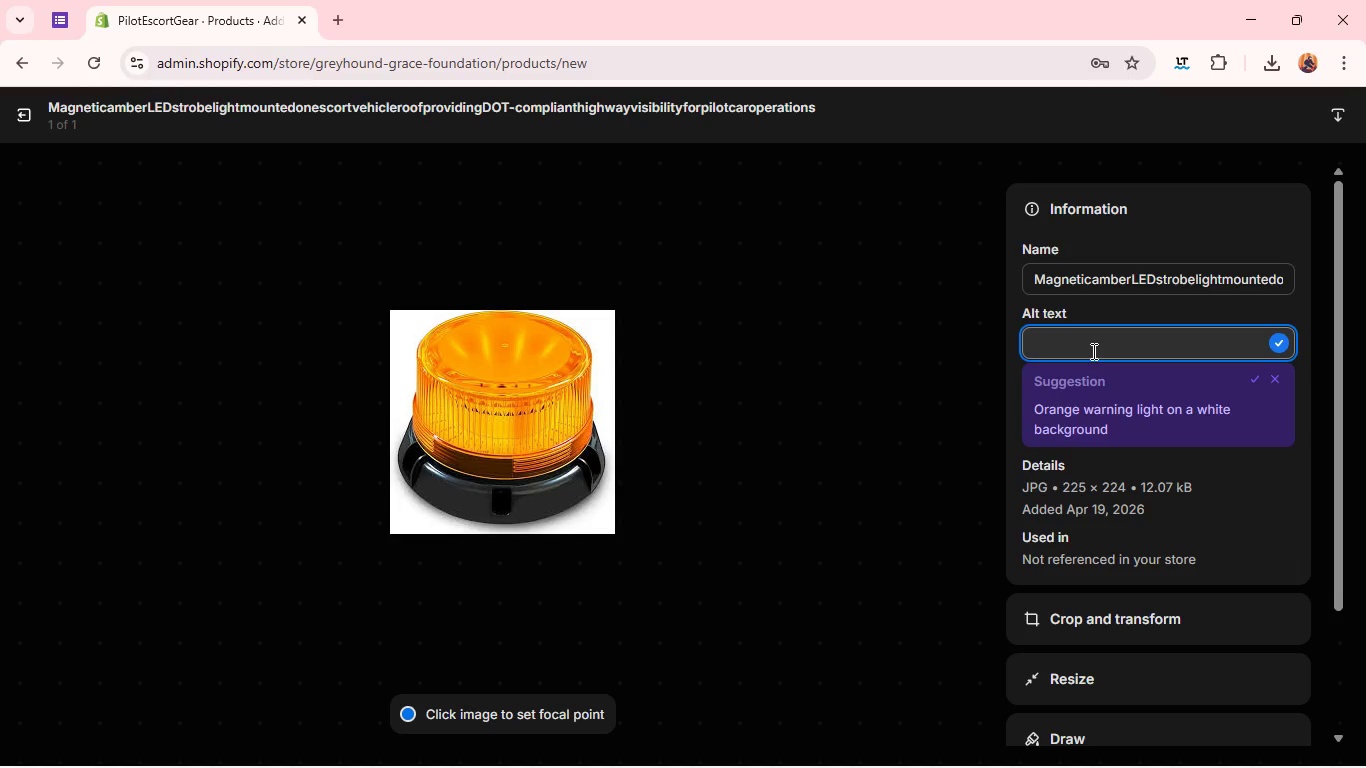 
type(Magen)
key(Backspace)
key(Backspace)
type(netic amber LED strobelight mount )
key(Backspace)
type(ed )
 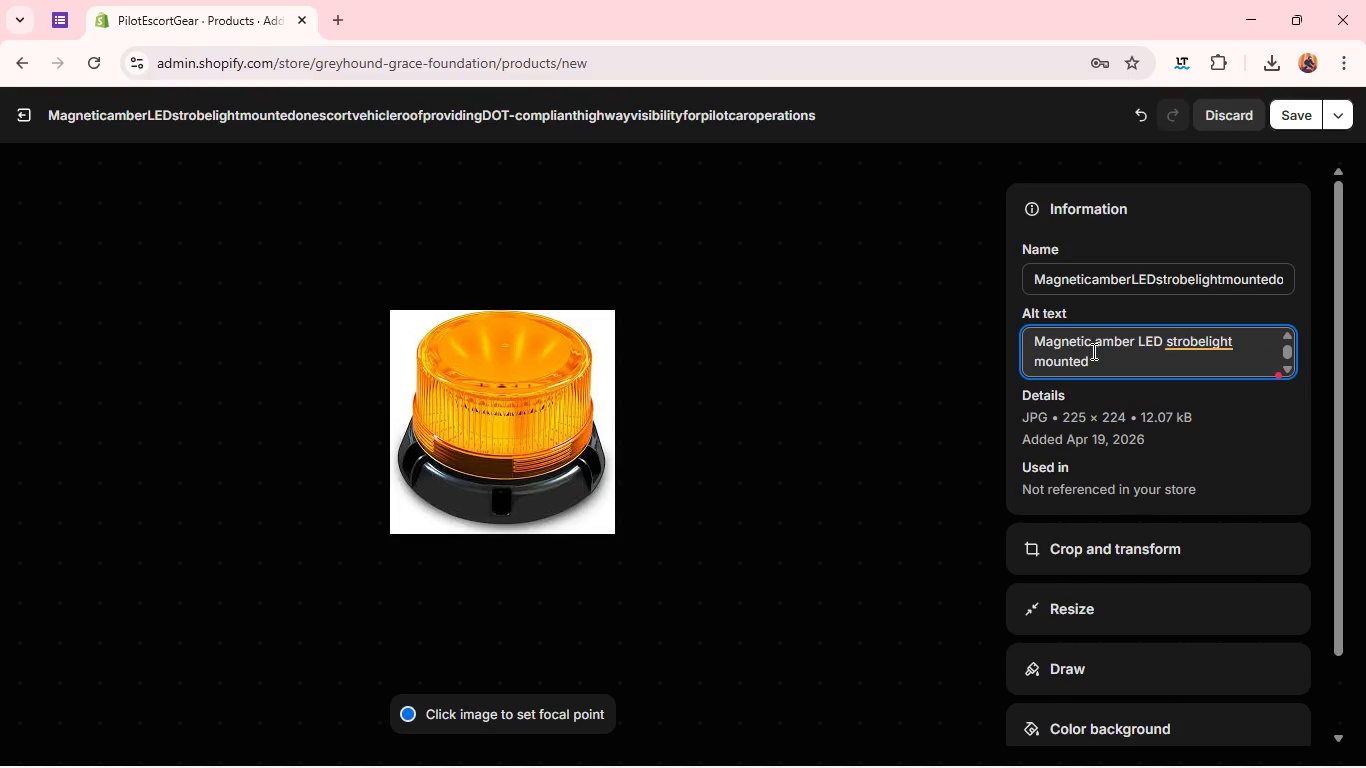 
wait(31.14)
 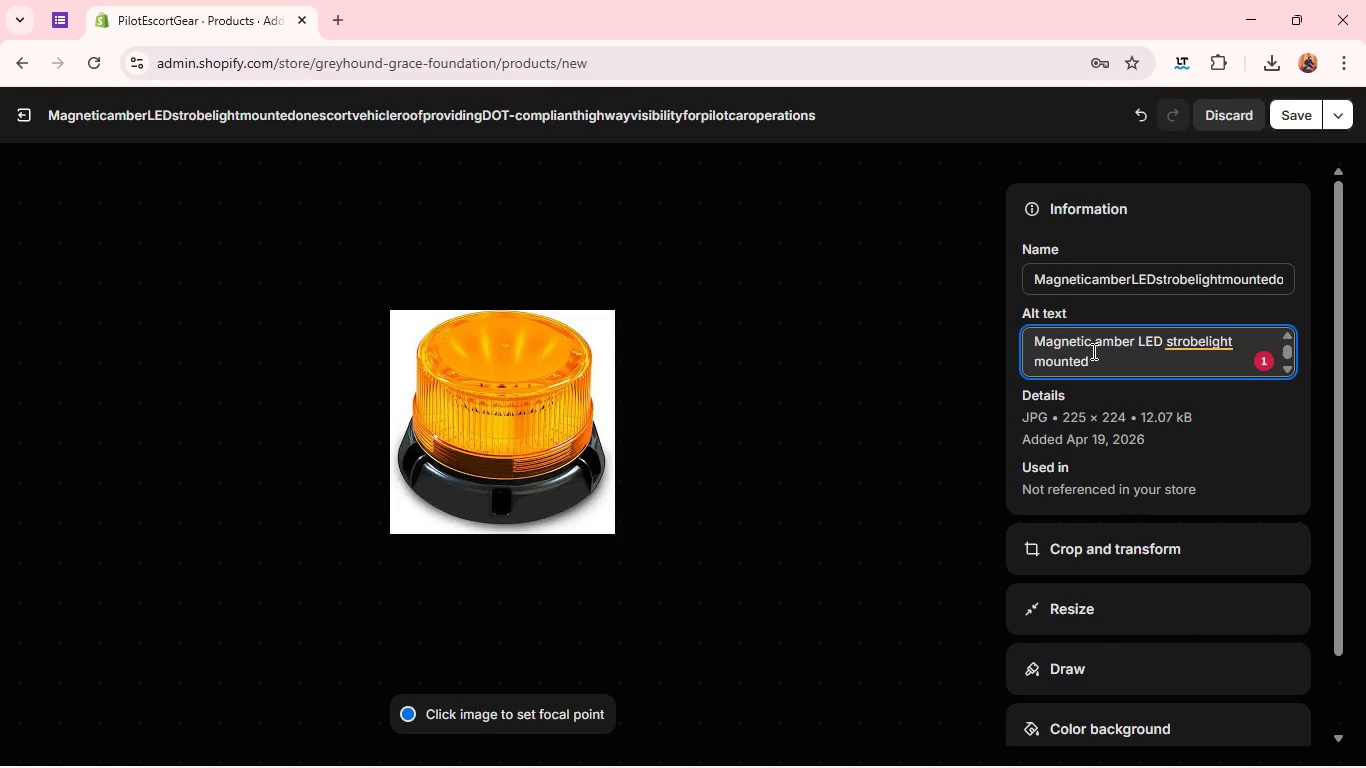 
left_click([1195, 339])
 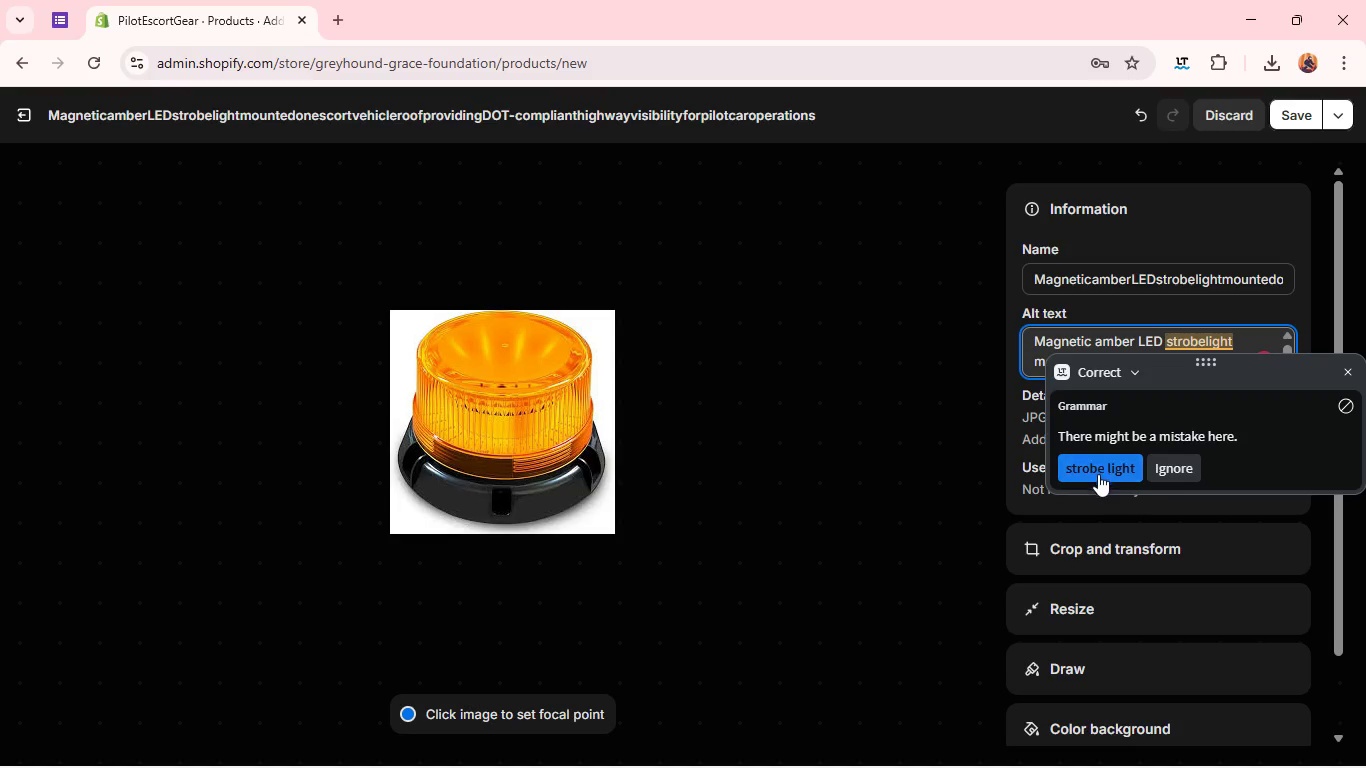 
left_click([1098, 475])
 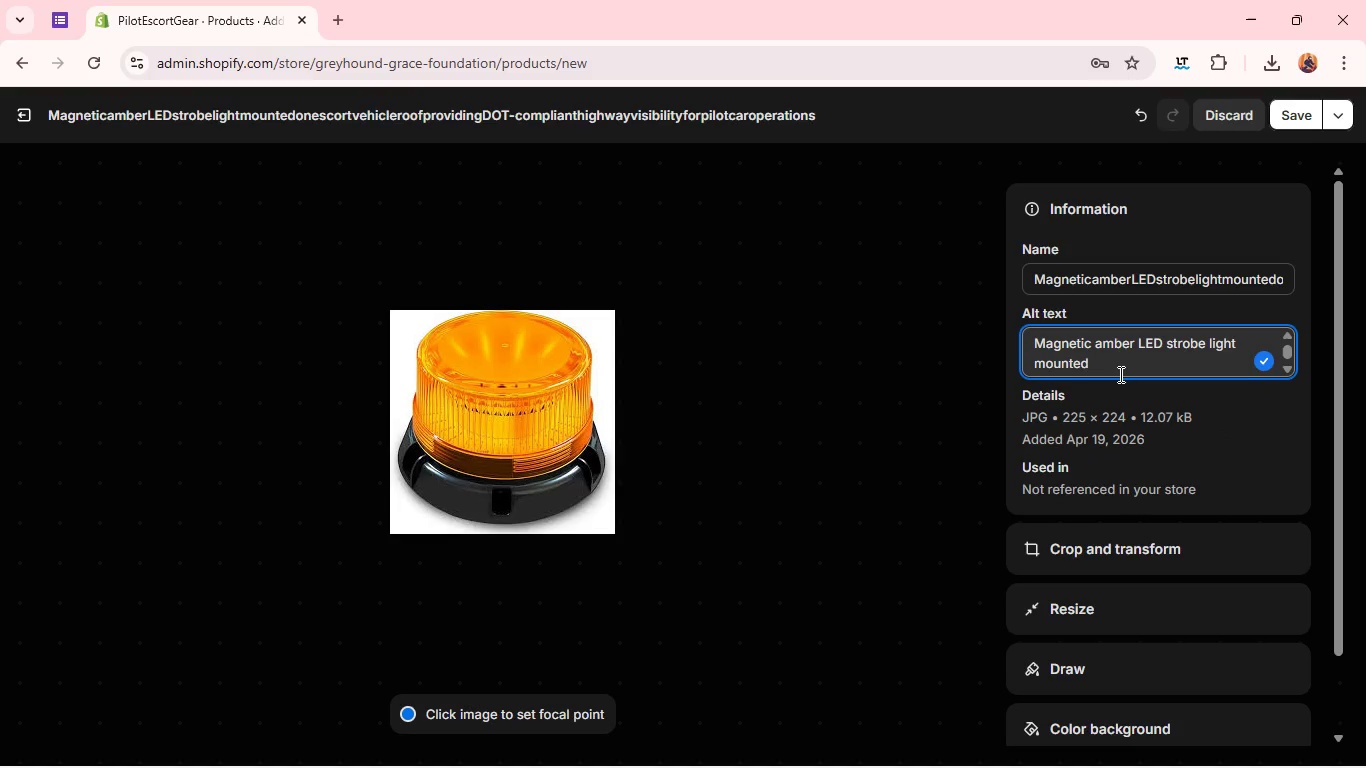 
left_click([1119, 374])
 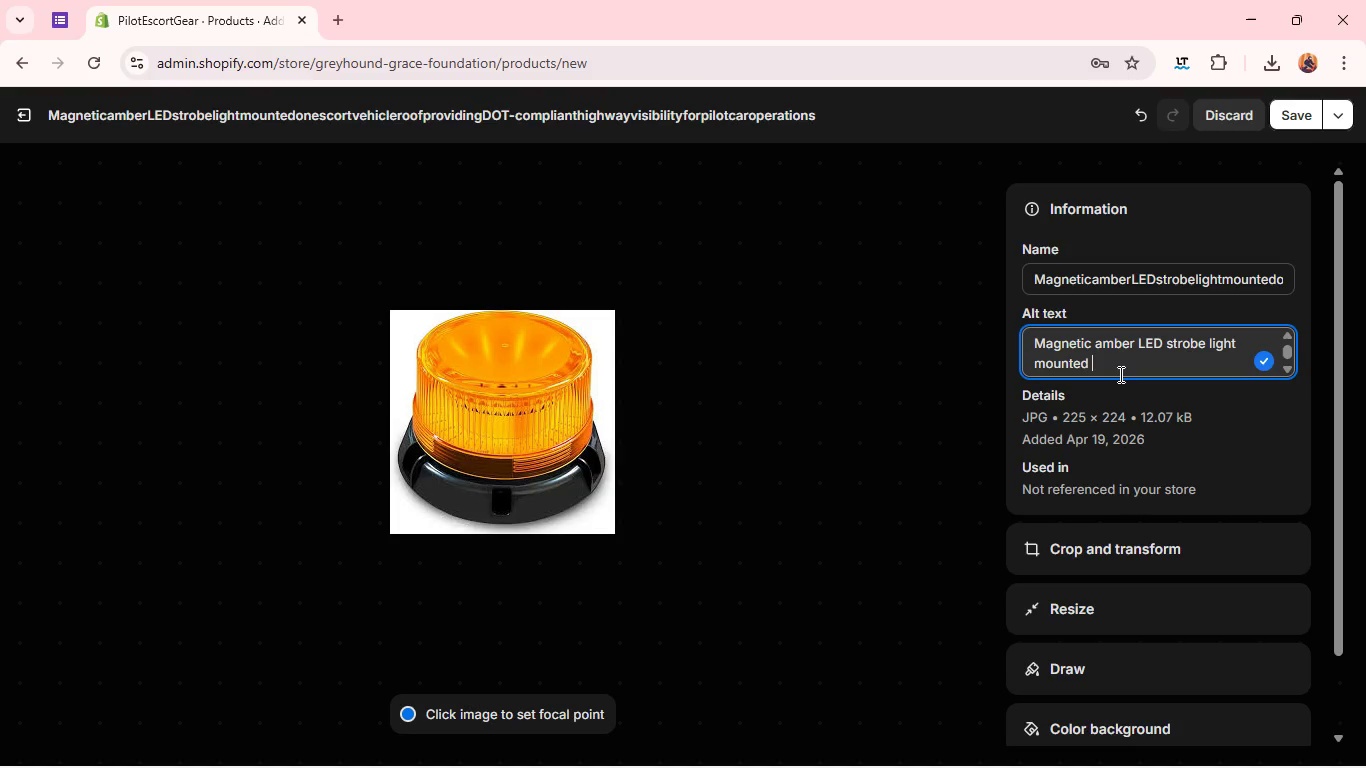 
wait(10.26)
 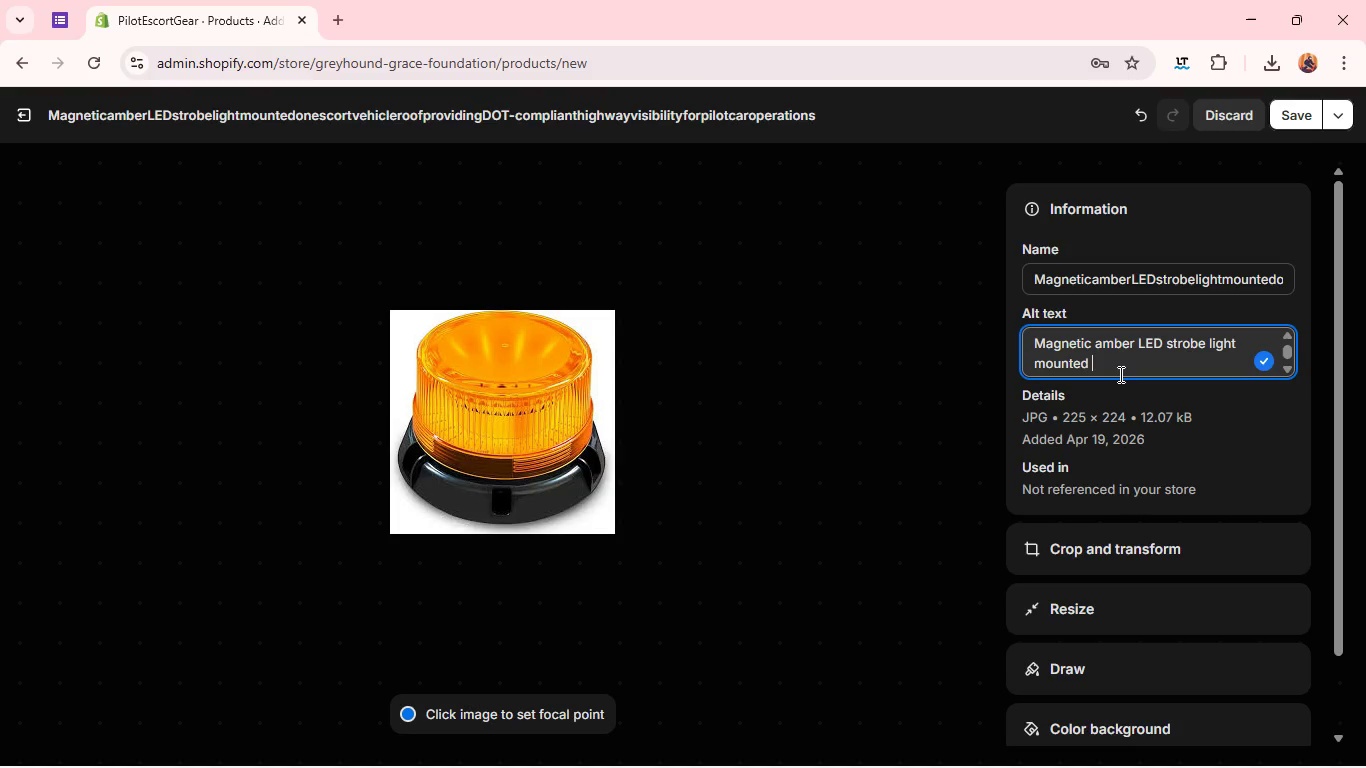 
type(on escort vehicle roof providing DOT-c)
 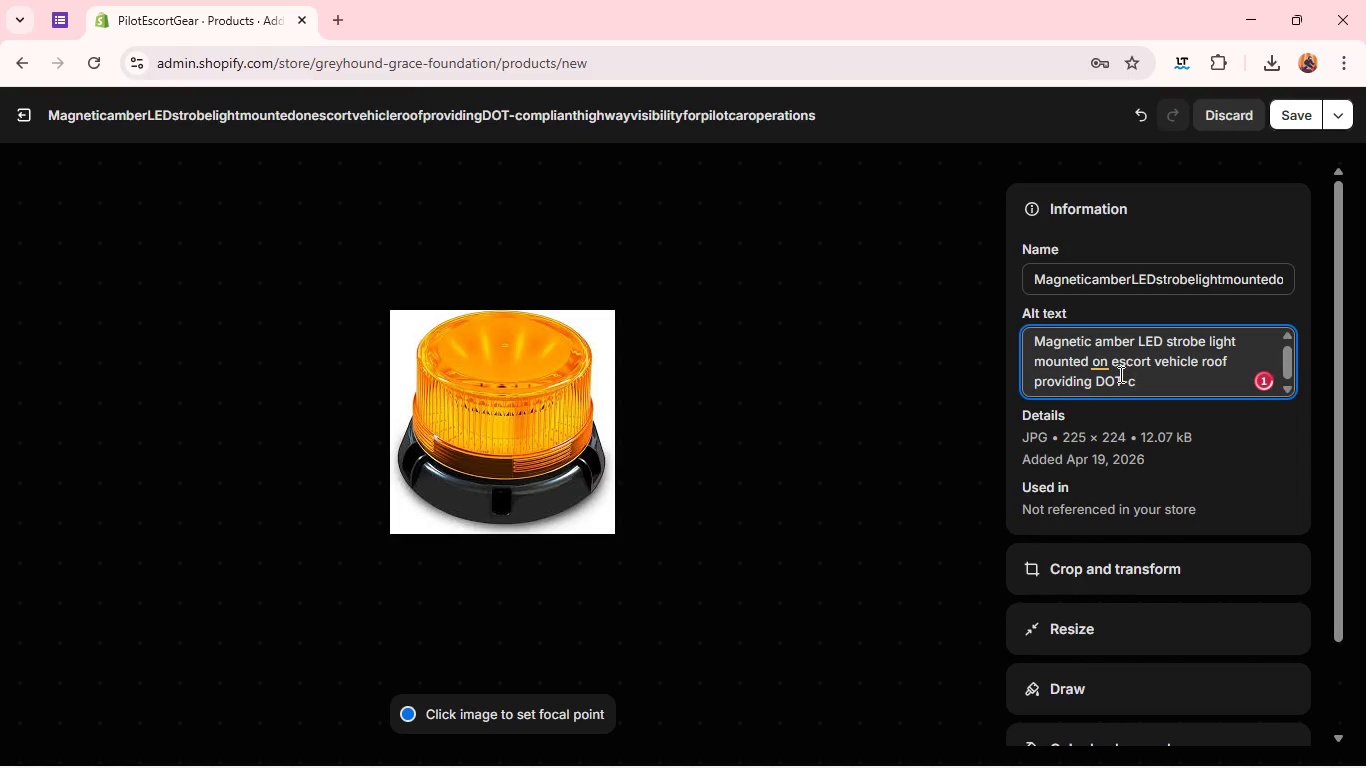 
type(ompliant highway visi)
 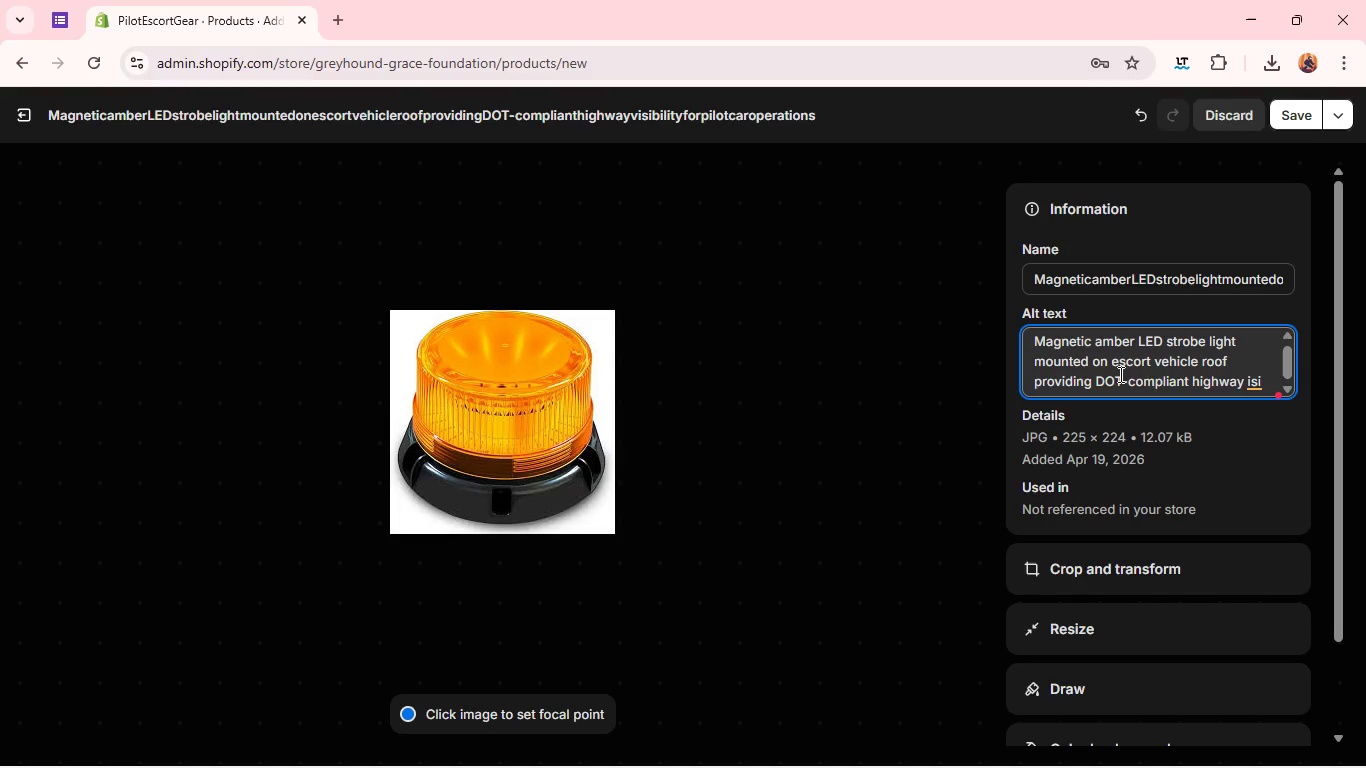 
key(Backspace)
key(Backspace)
key(Backspace)
type(visibility for pilot car operatobs)
key(Backspace)
key(Backspace)
type(ns)
 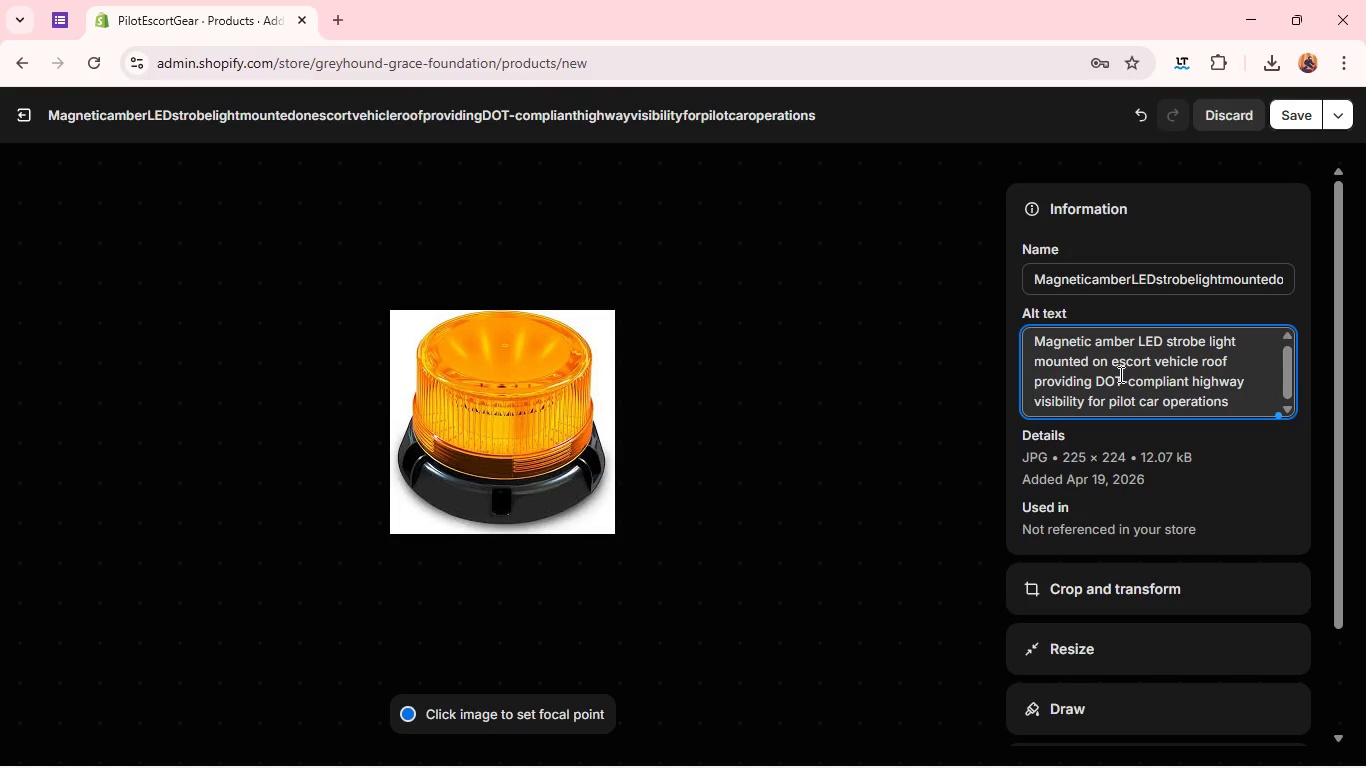 
left_click([1293, 118])
 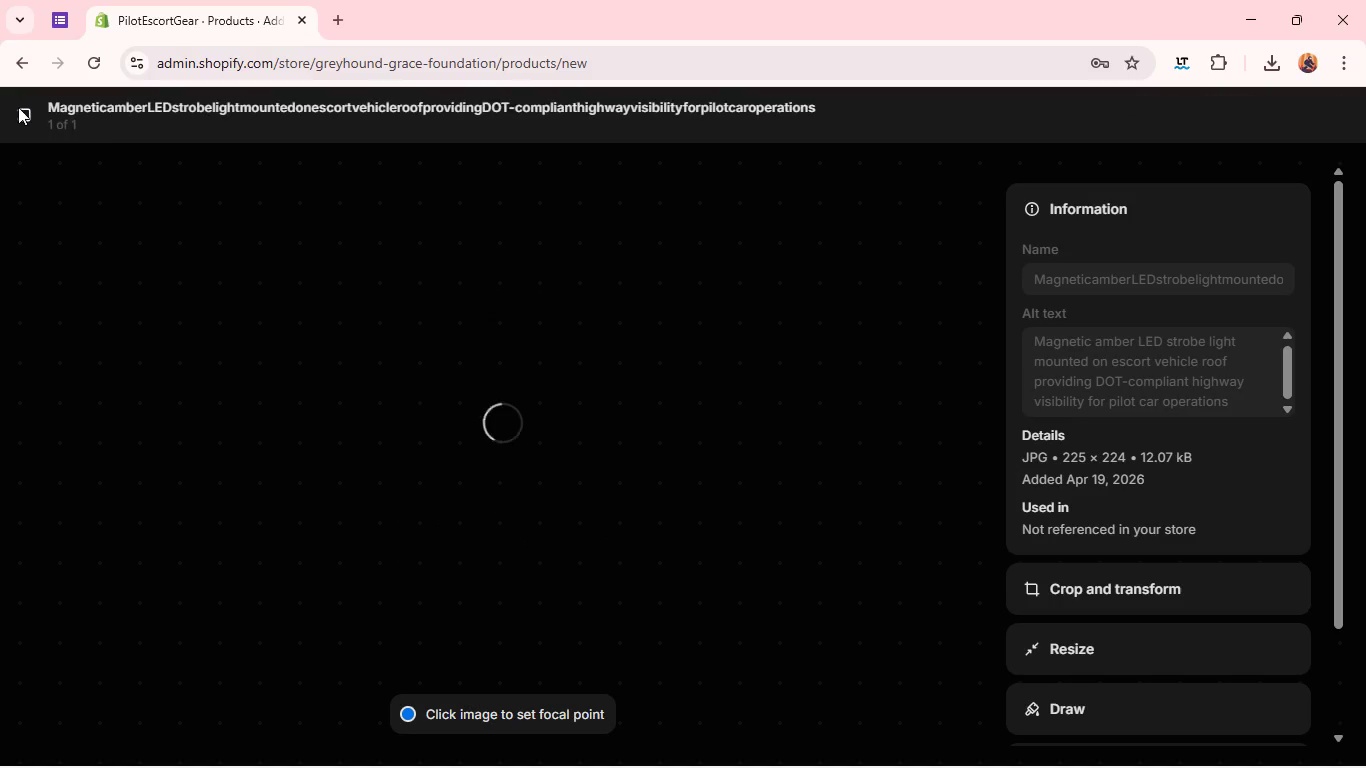 
left_click([19, 109])
 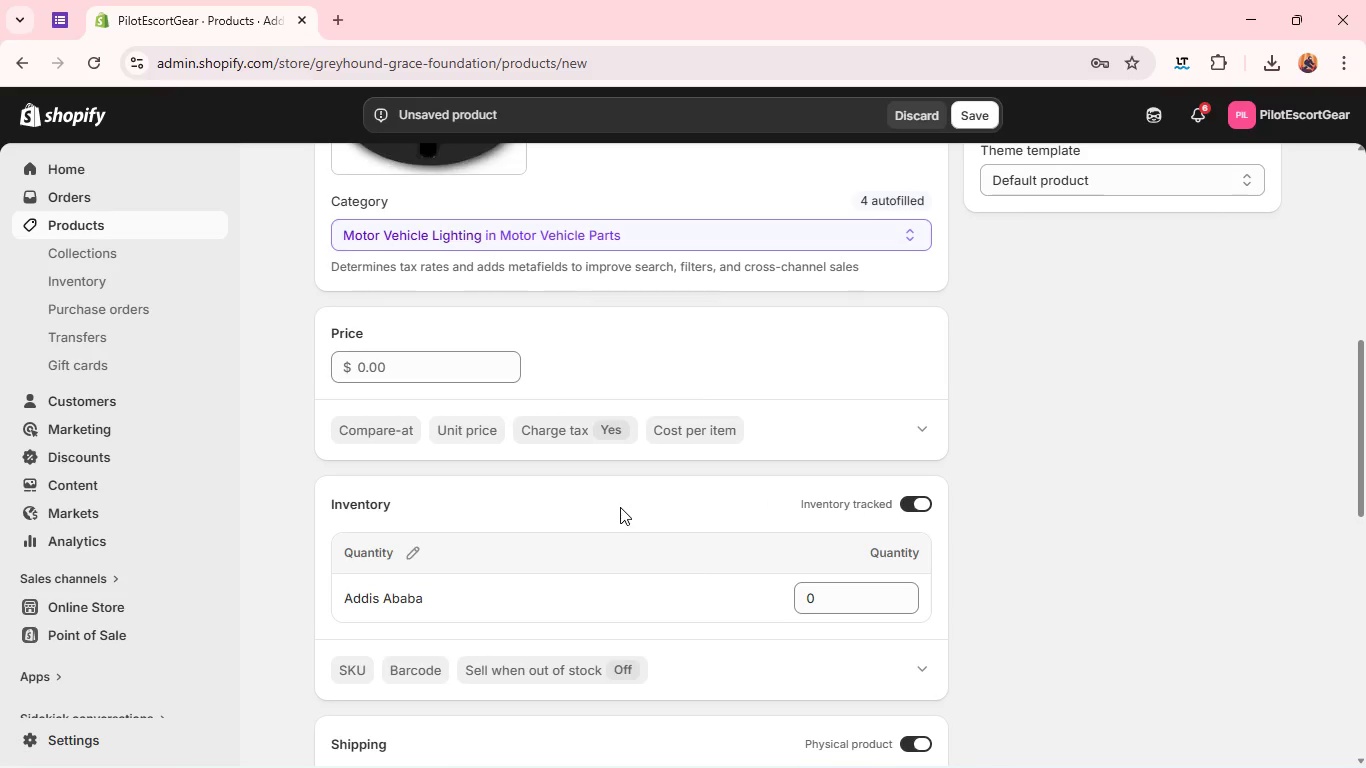 
wait(48.66)
 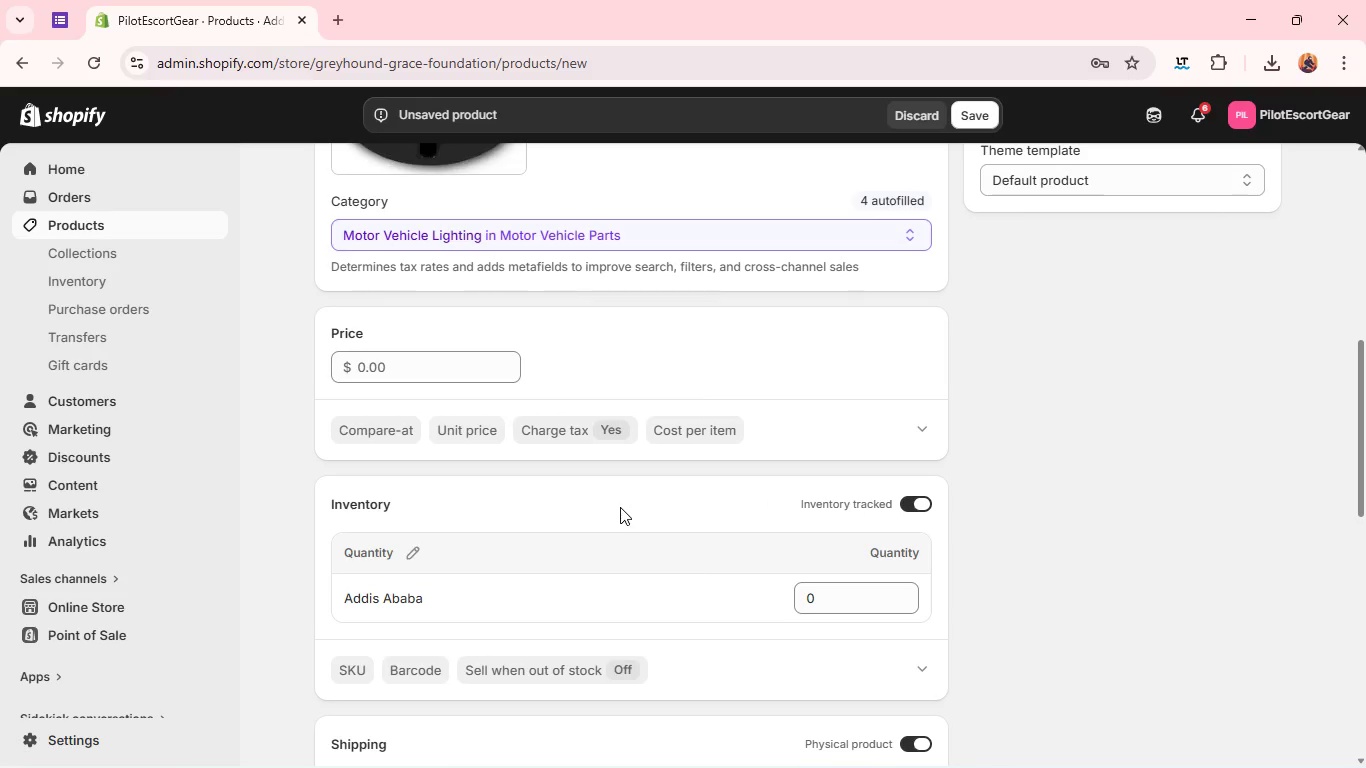 
left_click([395, 379])
 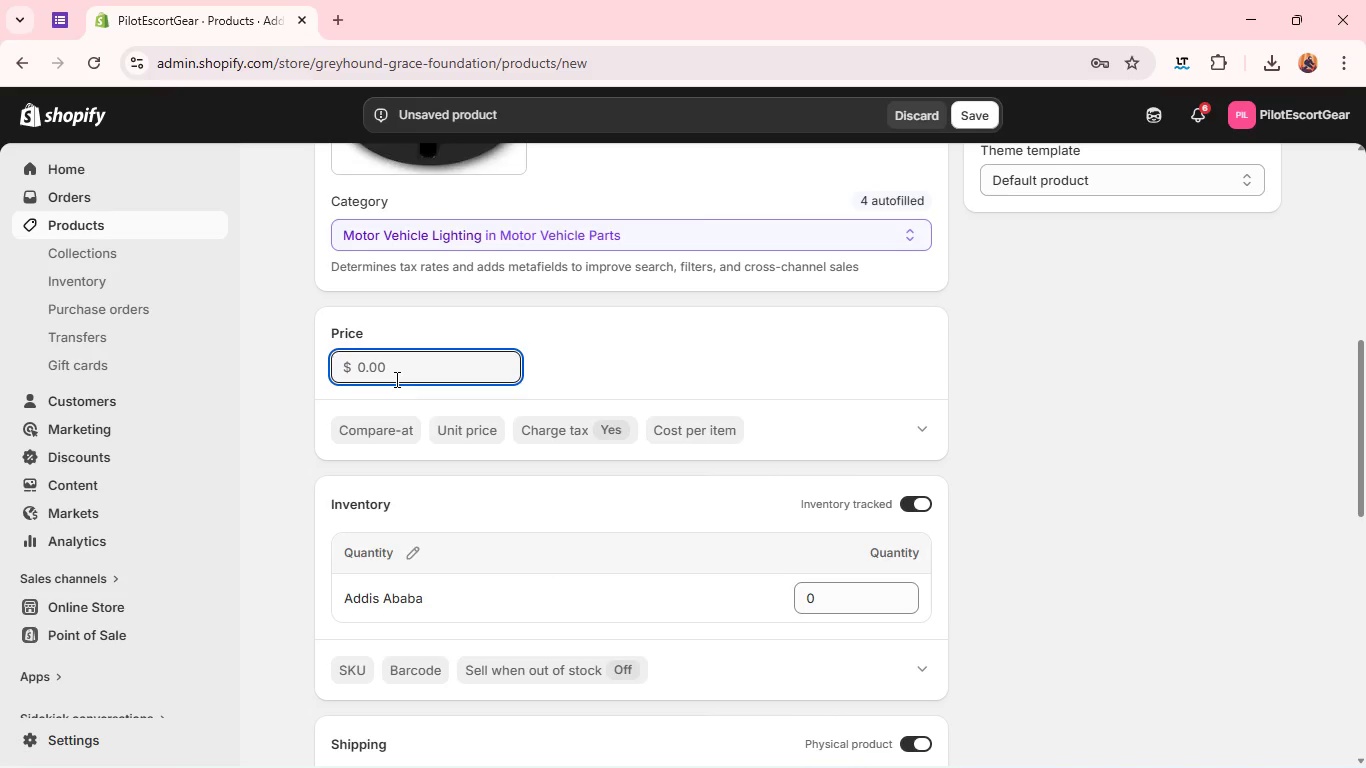 
type(39.9)
 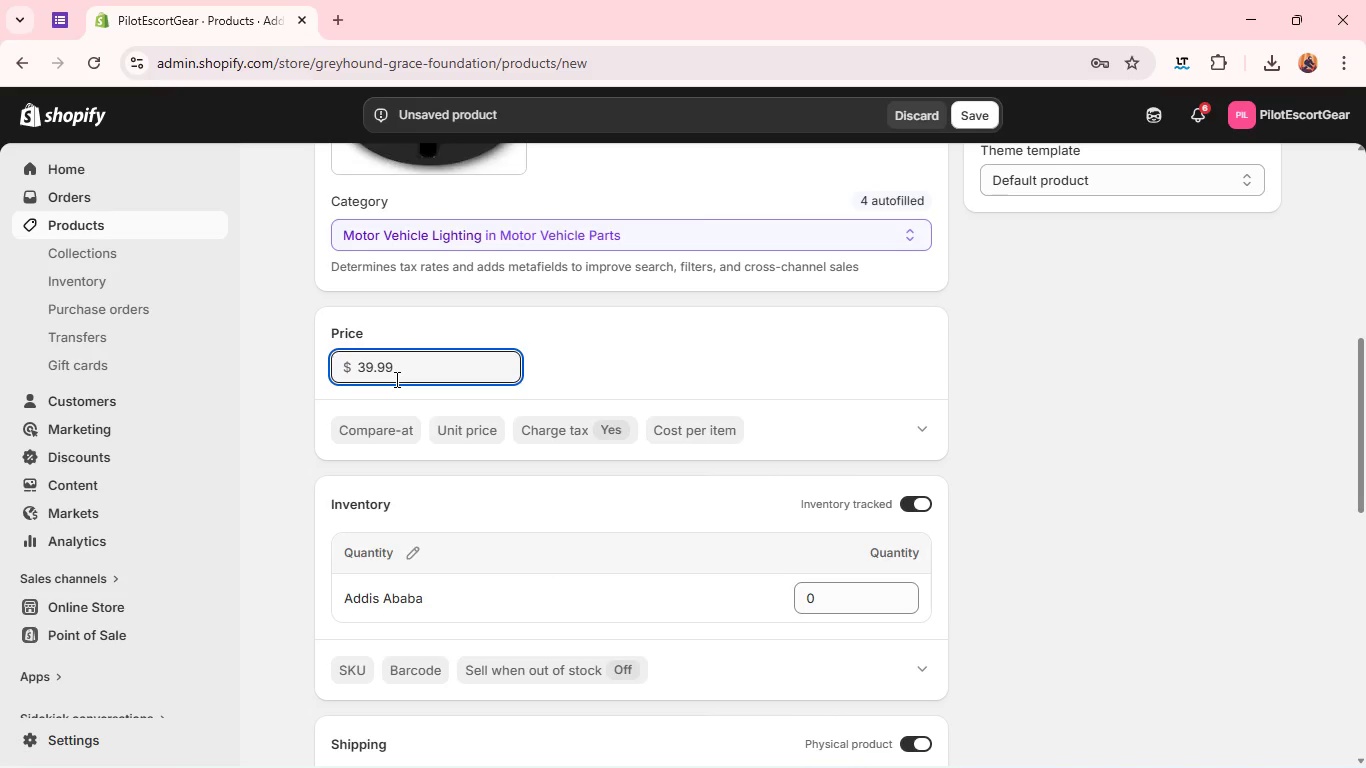 
wait(7.49)
 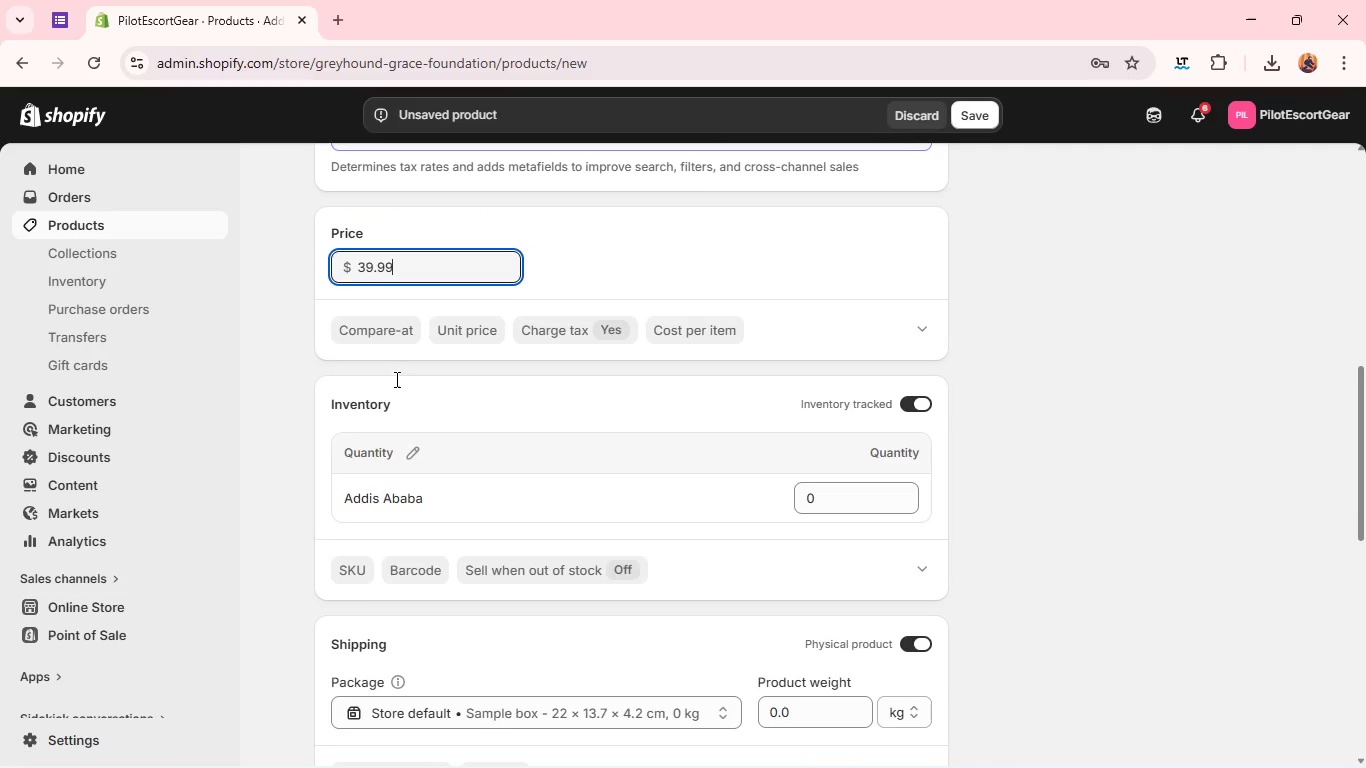 
left_click([445, 487])
 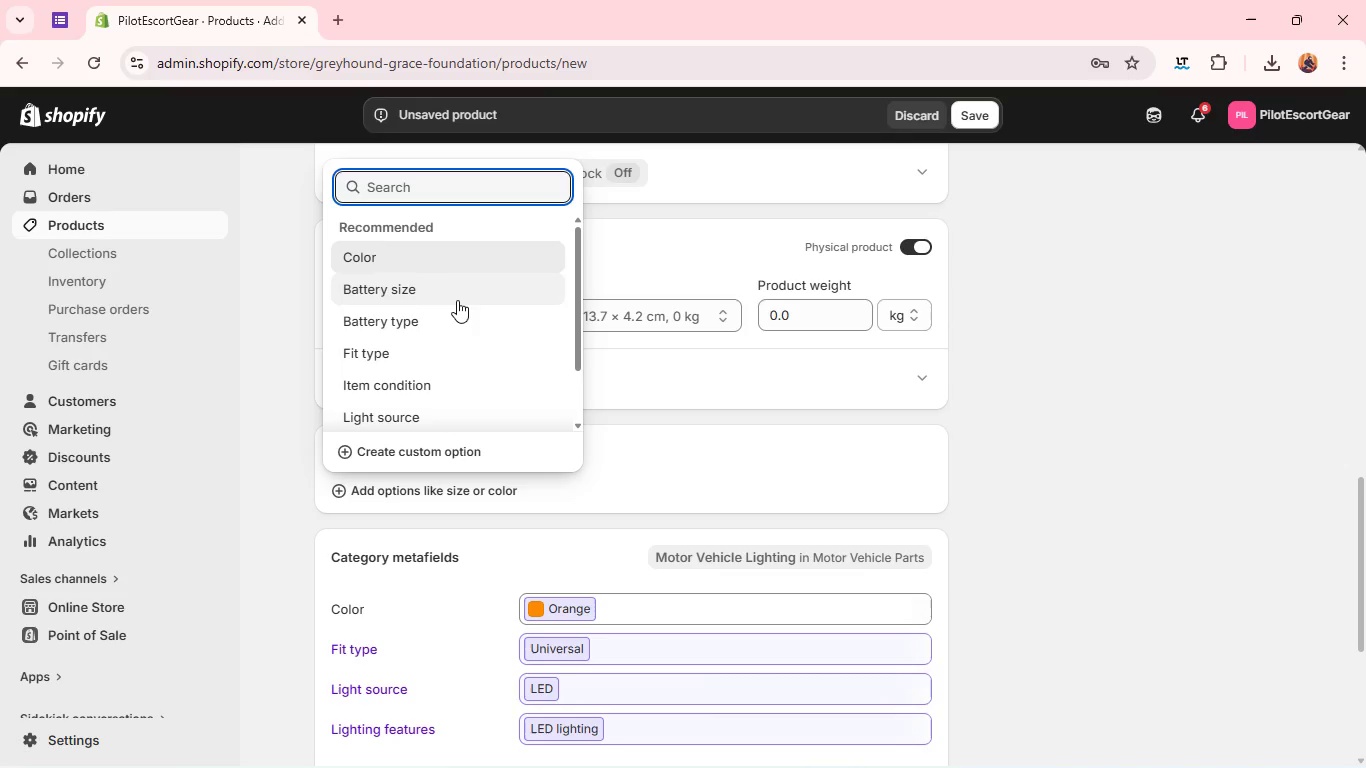 
wait(18.38)
 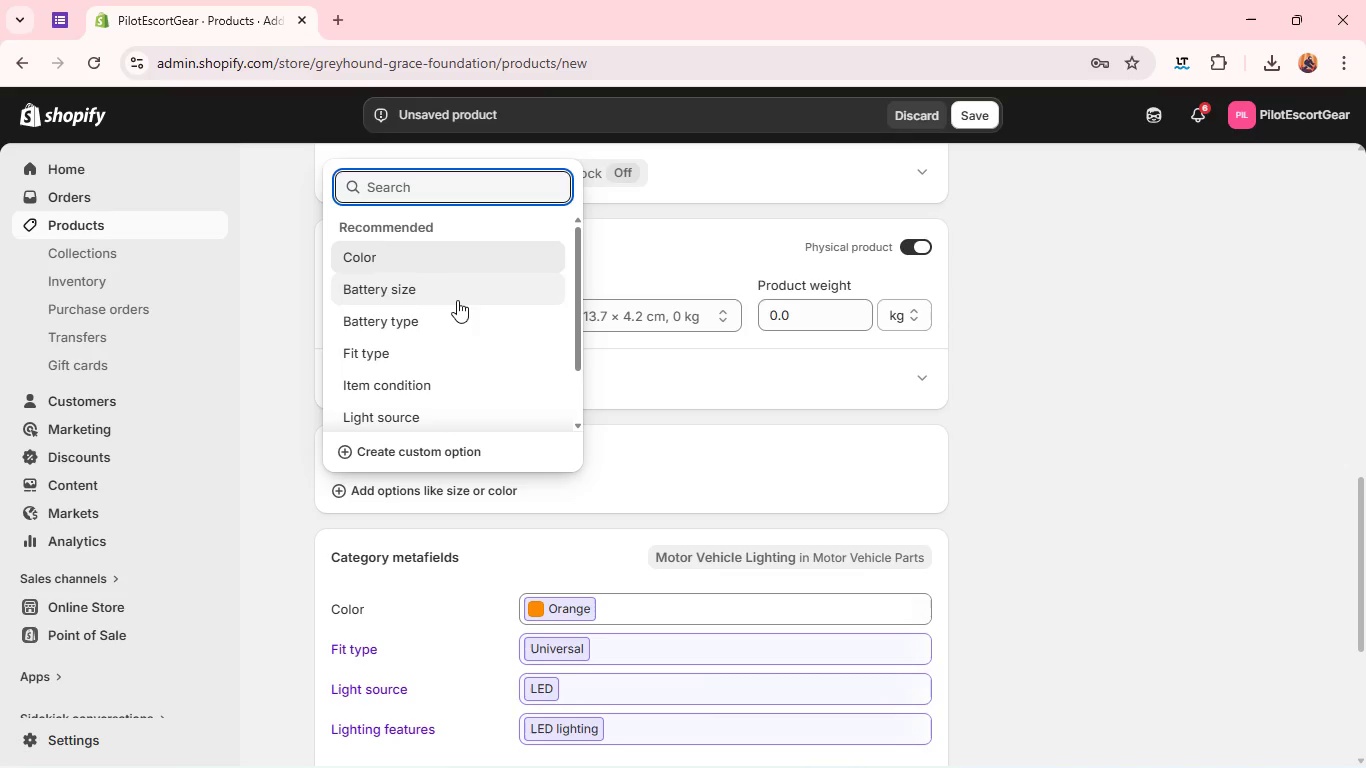 
type(Watt)
 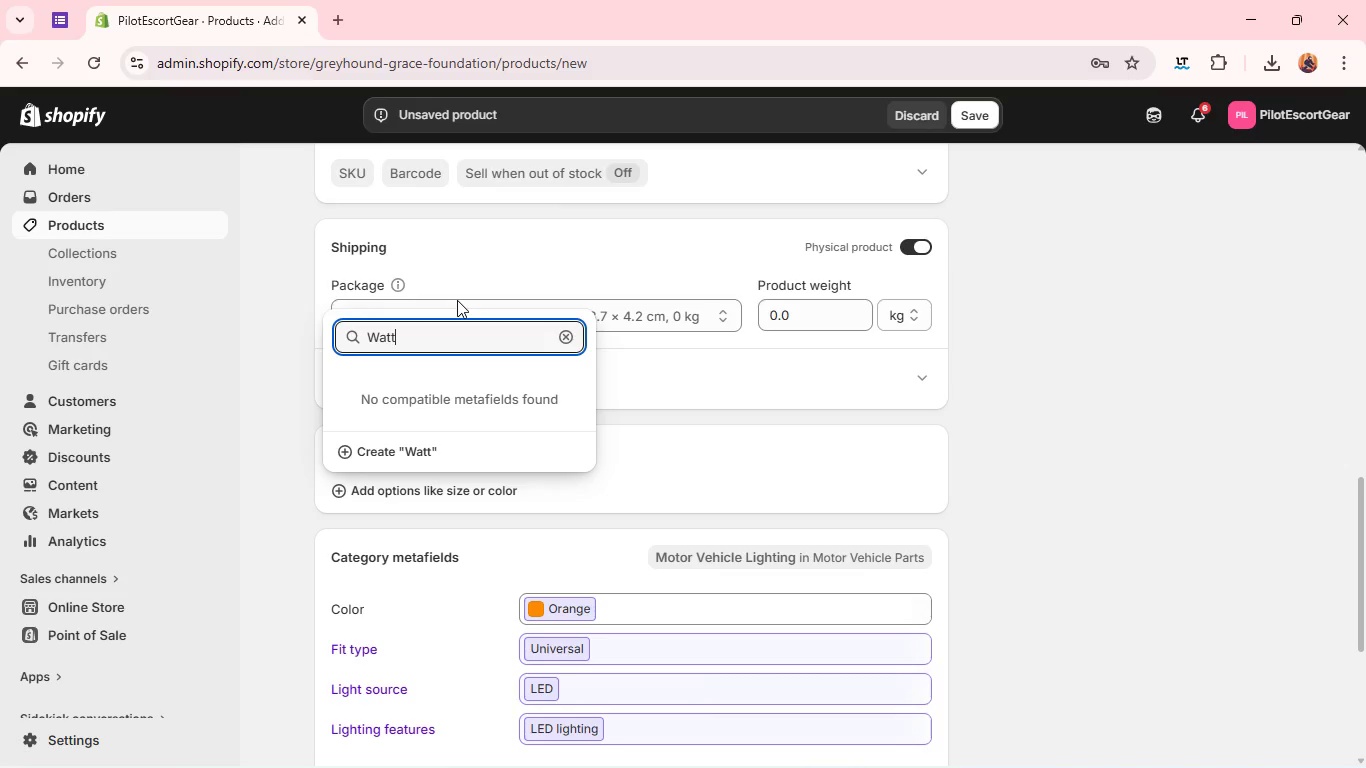 
key(Enter)
 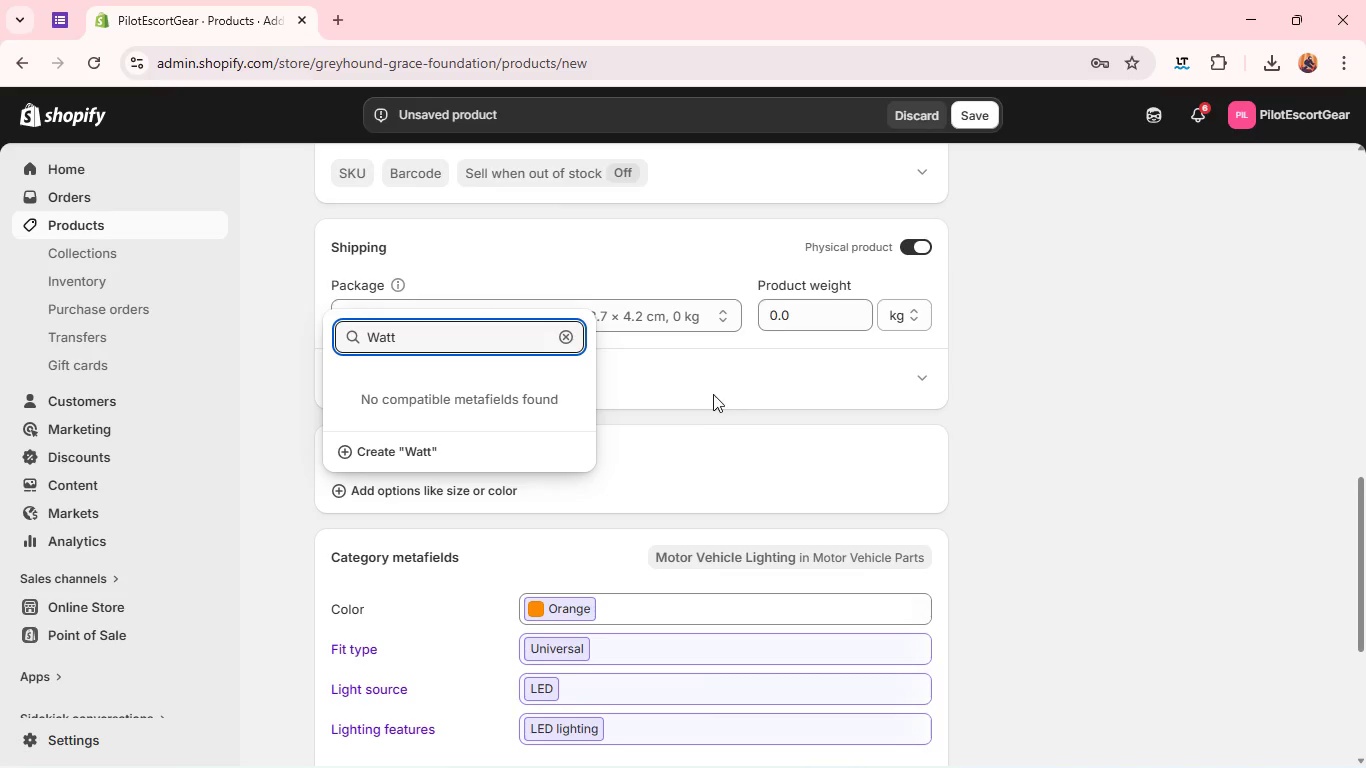 
left_click([713, 393])
 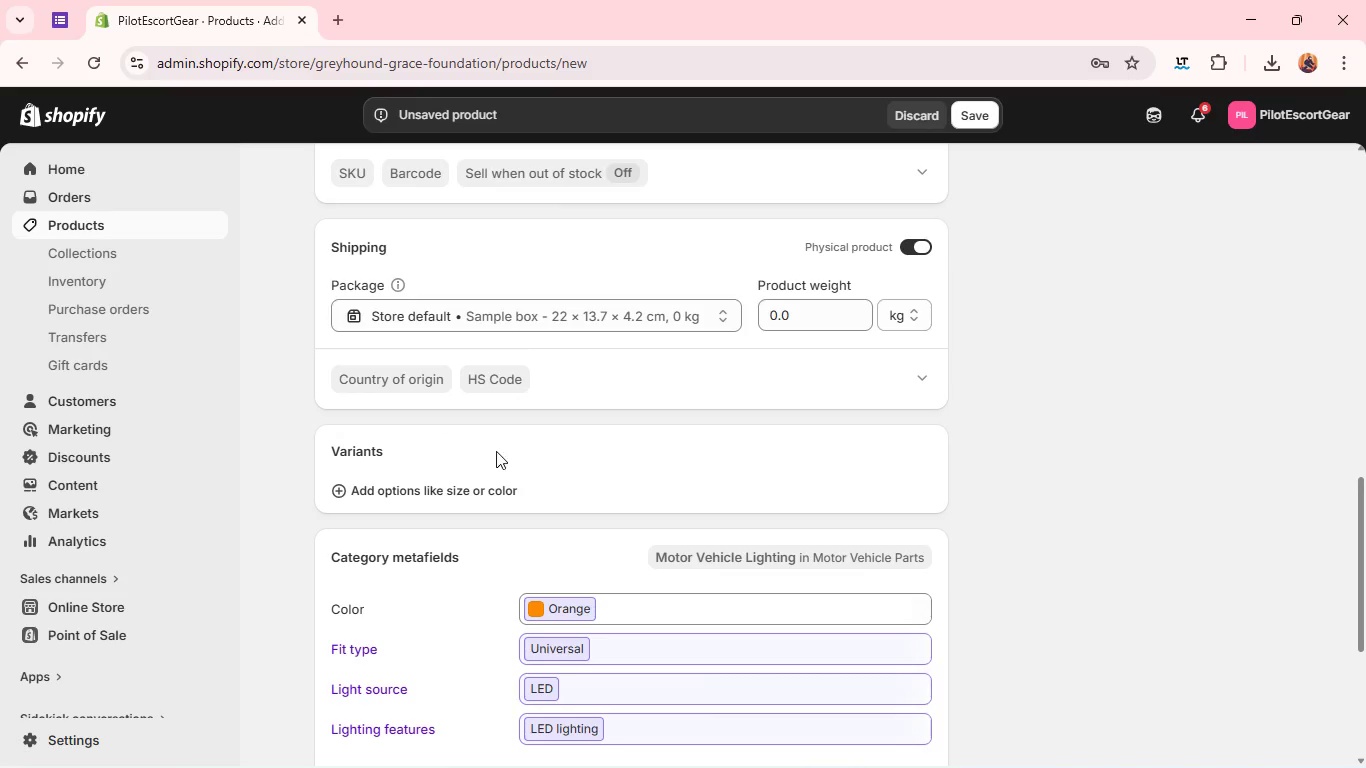 
mouse_move([510, 463])
 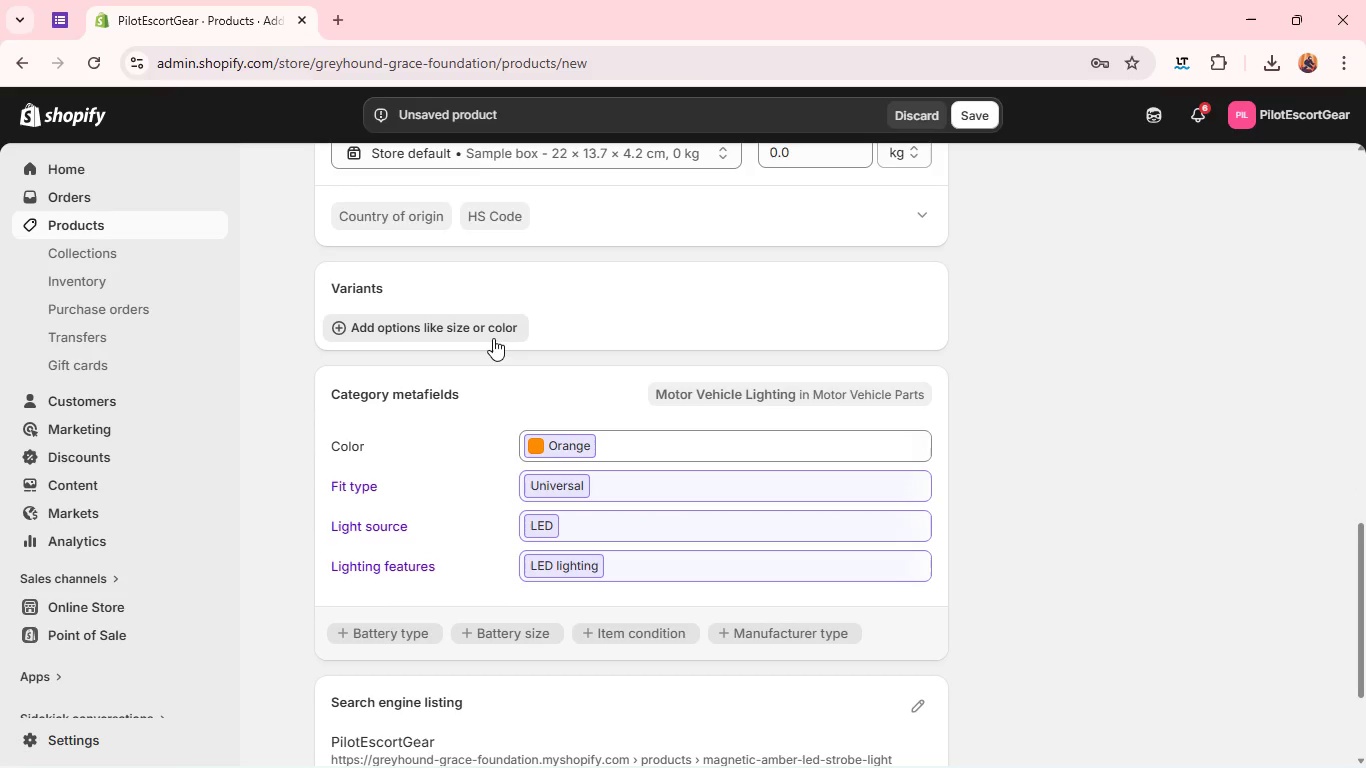 
left_click([493, 338])
 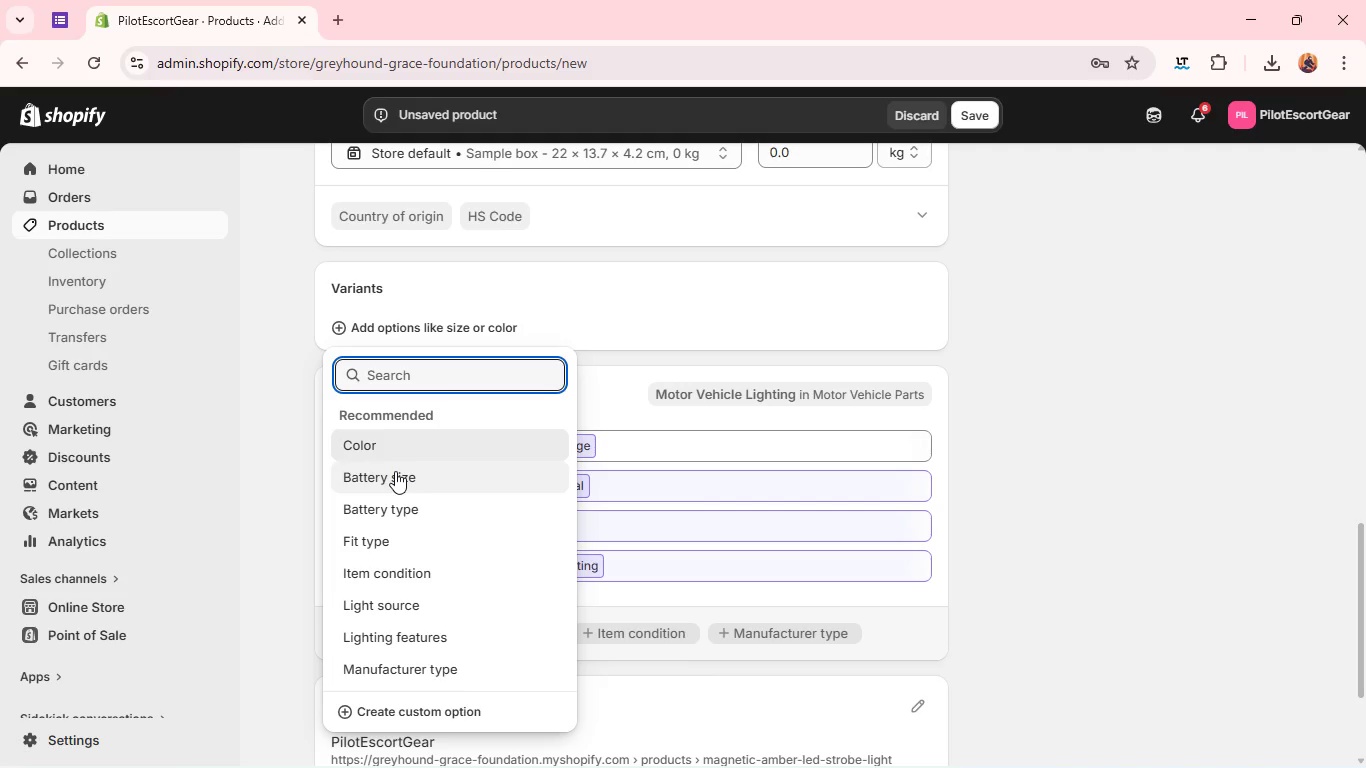 
wait(11.31)
 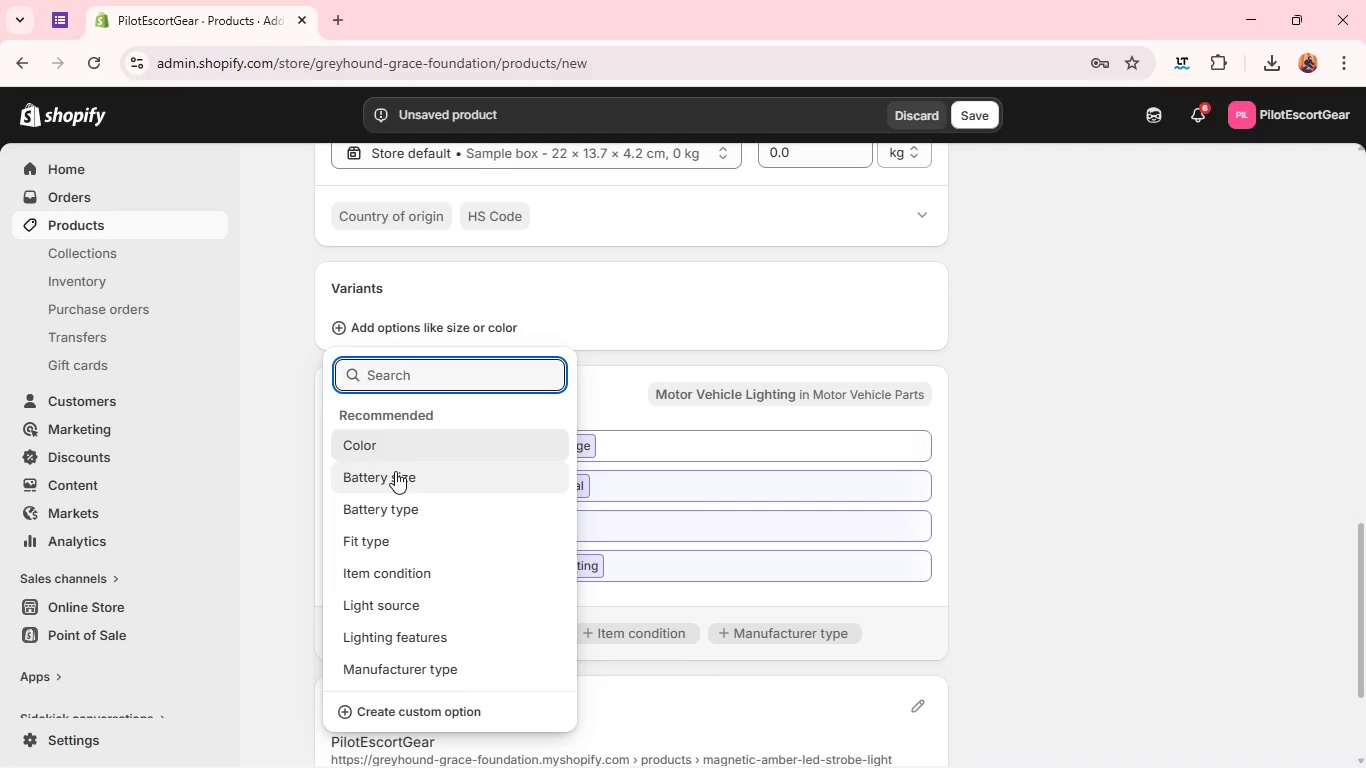 
left_click([395, 471])
 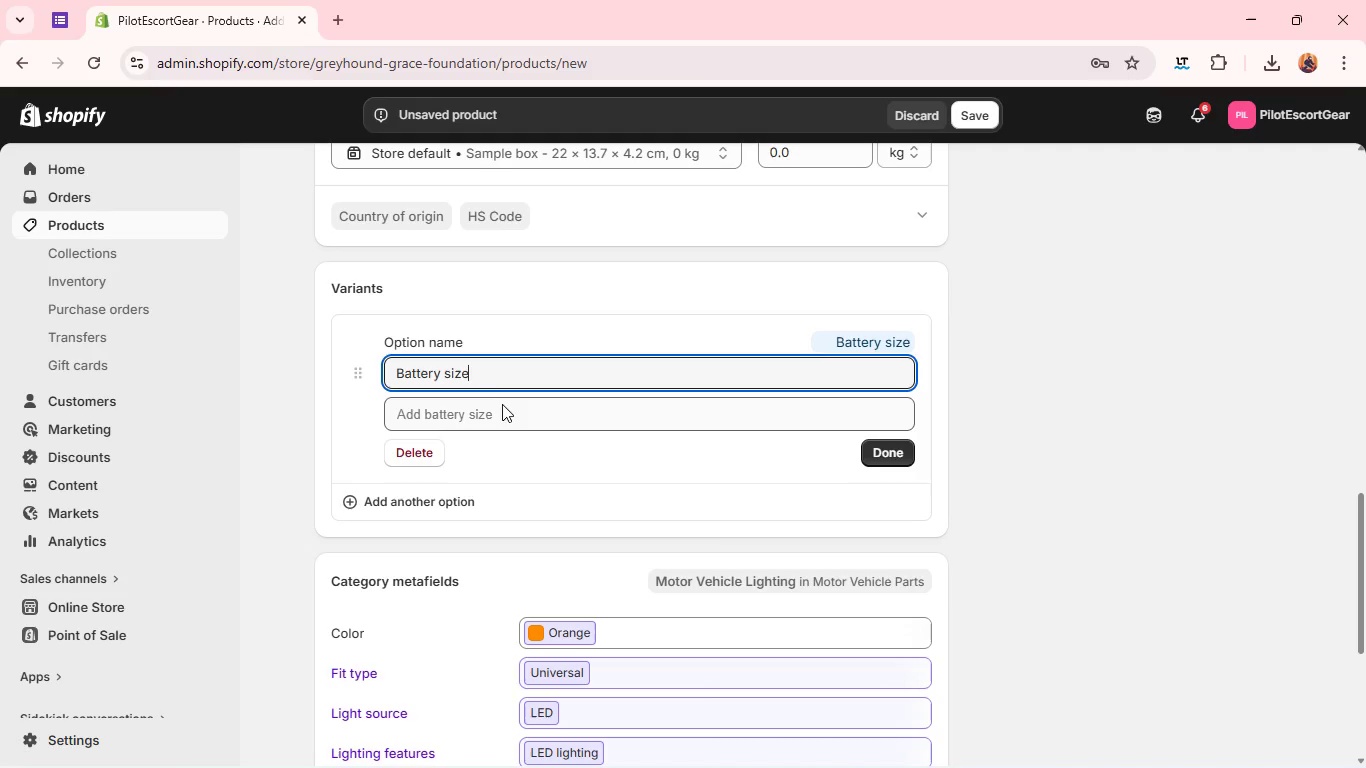 
left_click([501, 416])
 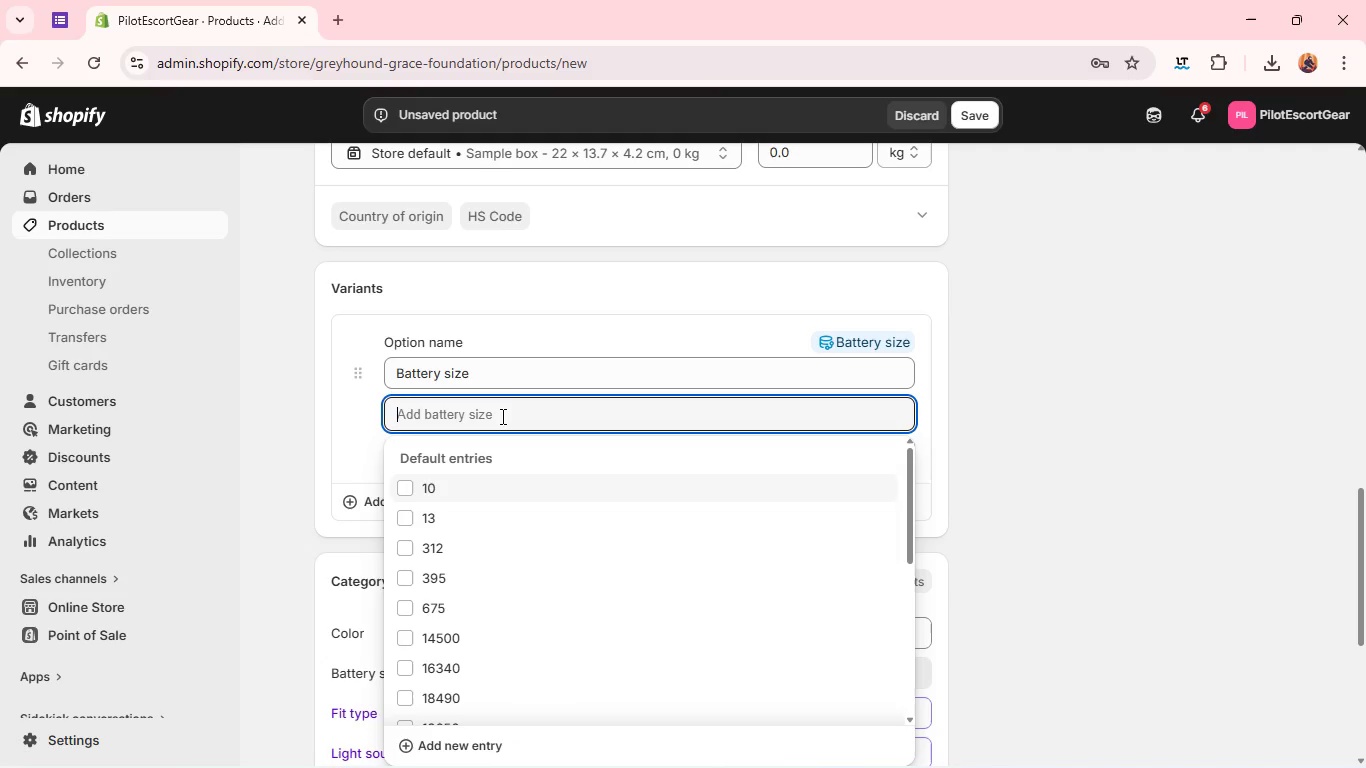 
type(1V standard)
 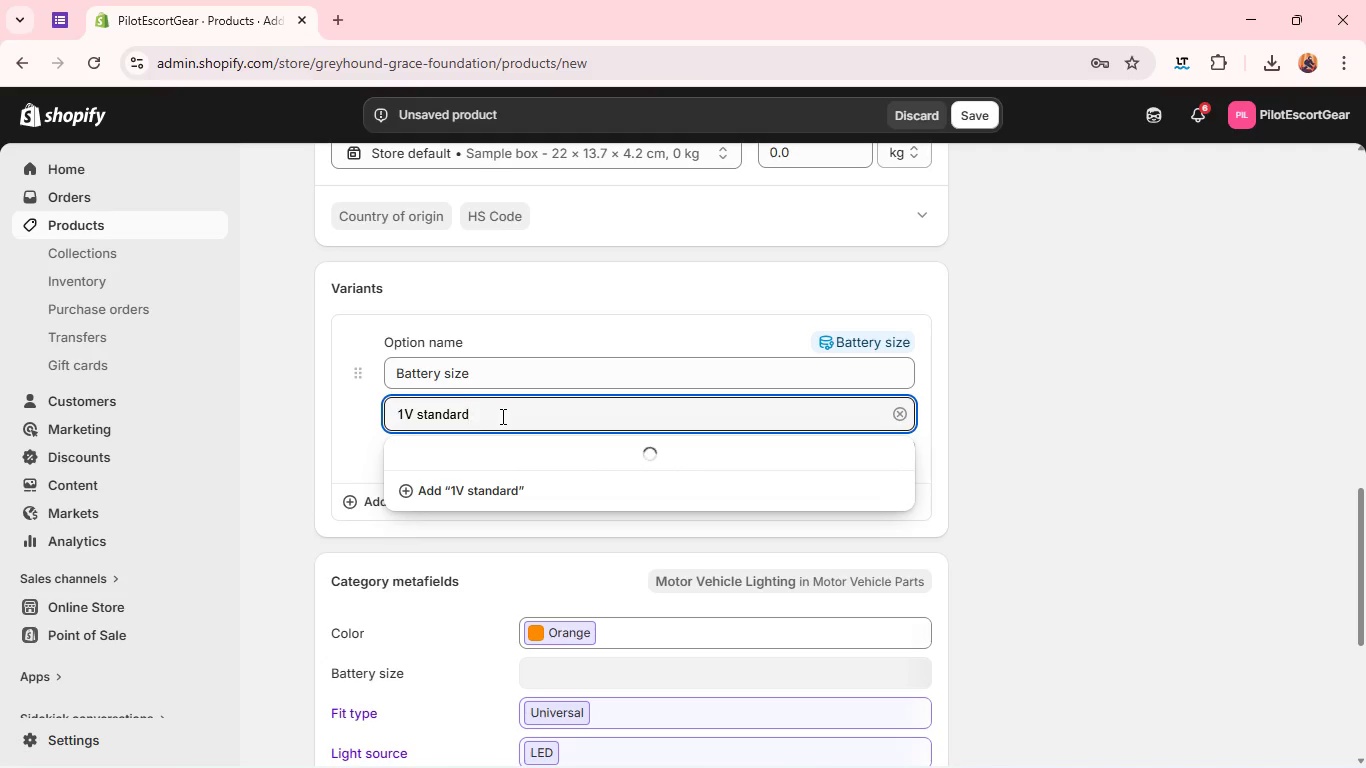 
left_click([403, 411])
 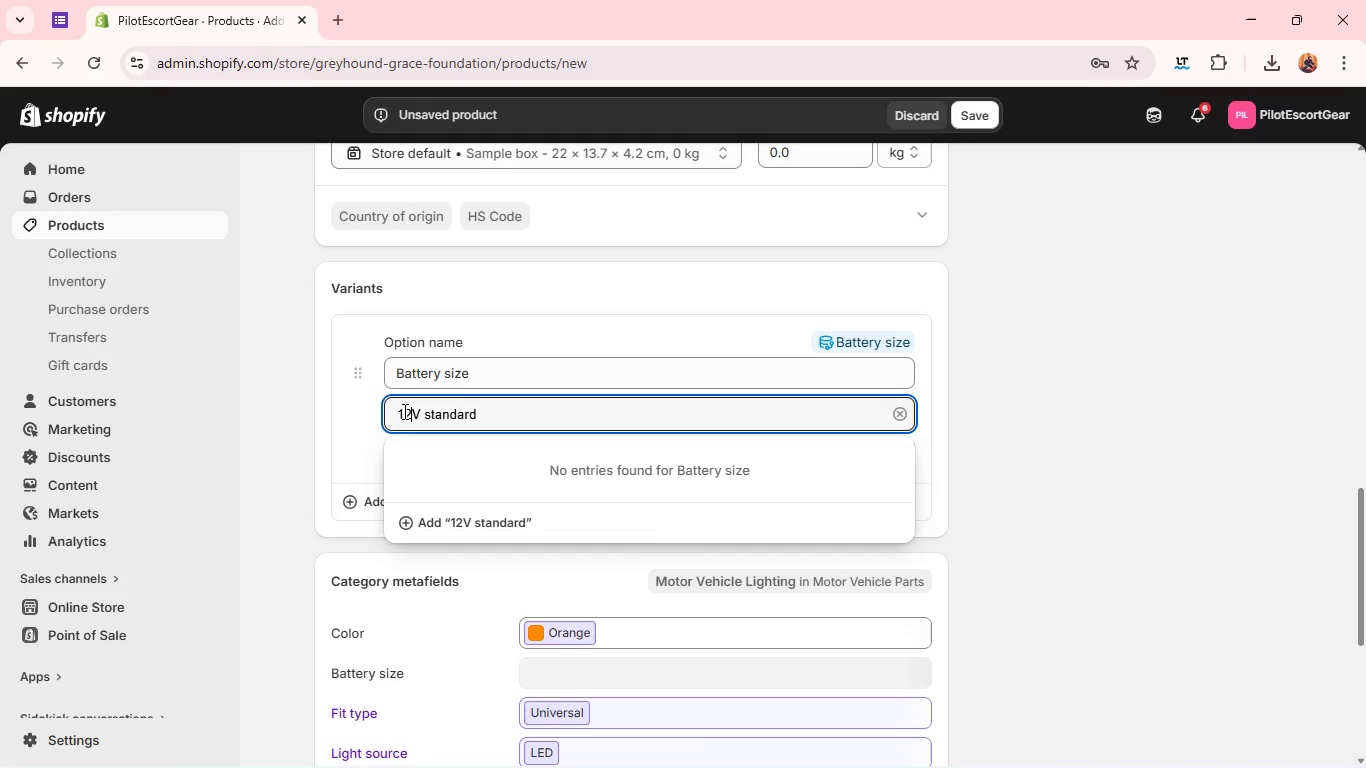 
key(2)
 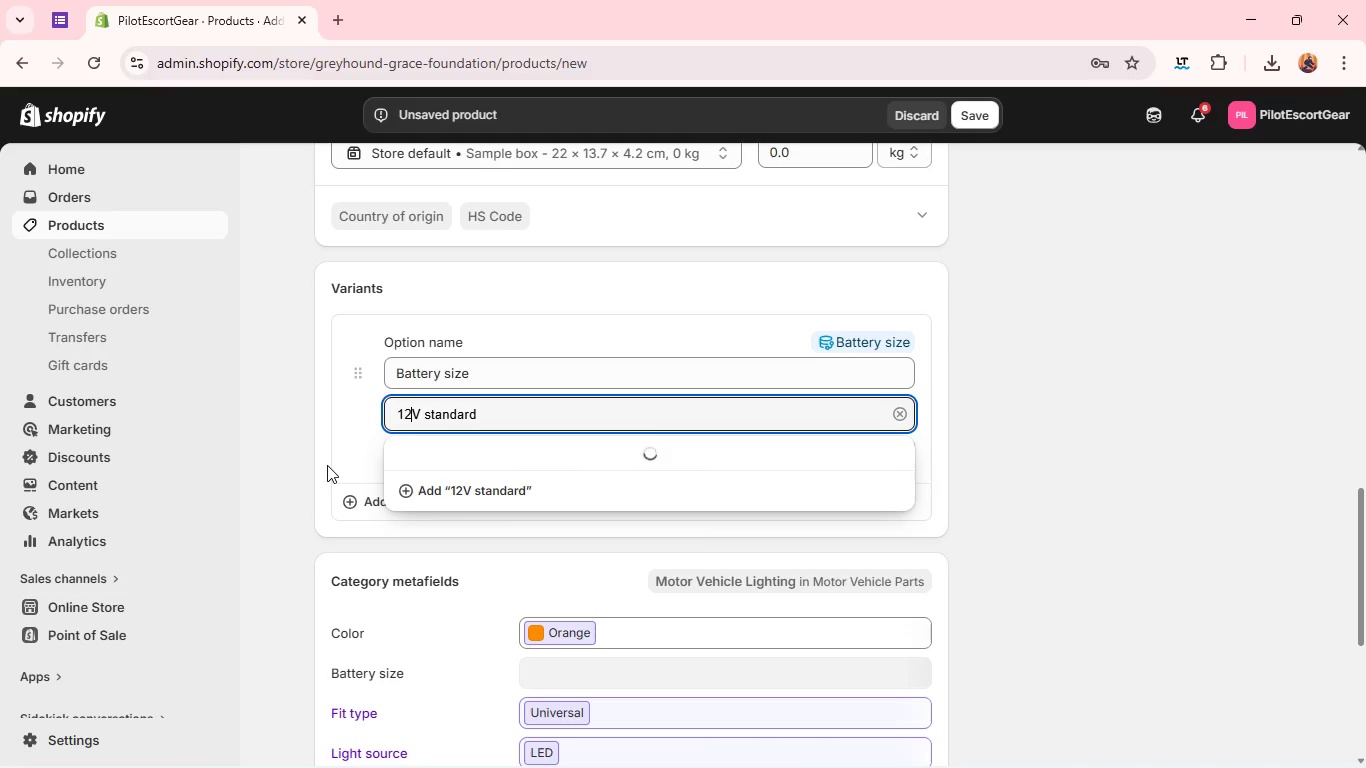 
left_click([327, 465])
 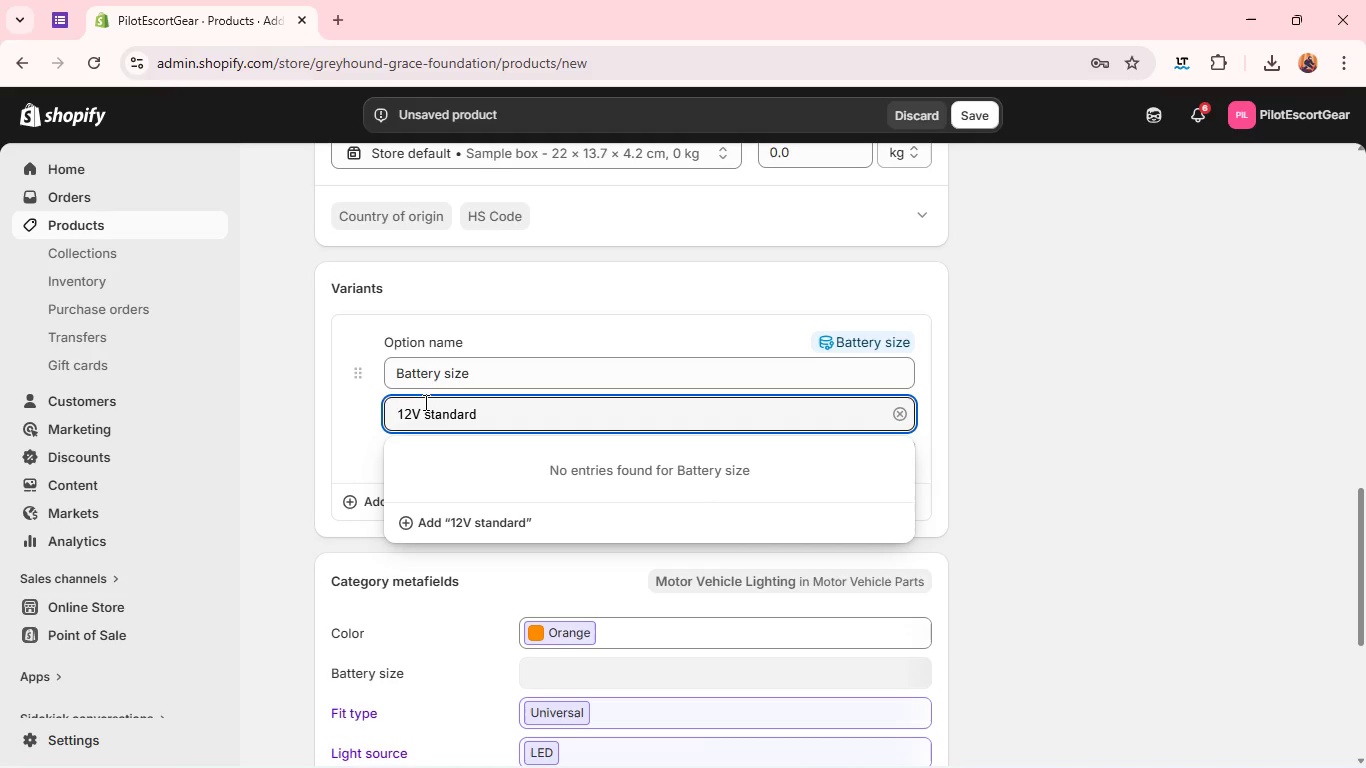 
left_click([436, 411])
 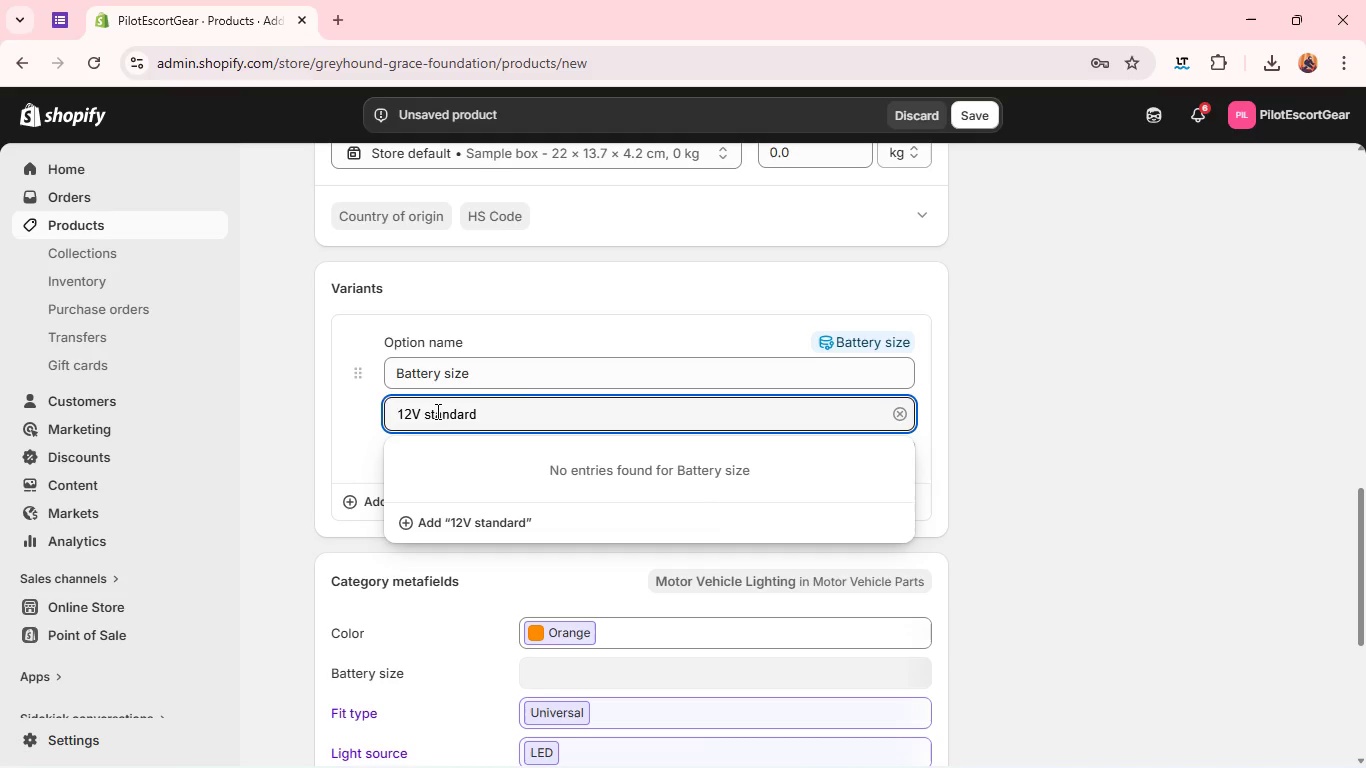 
key(ArrowLeft)
 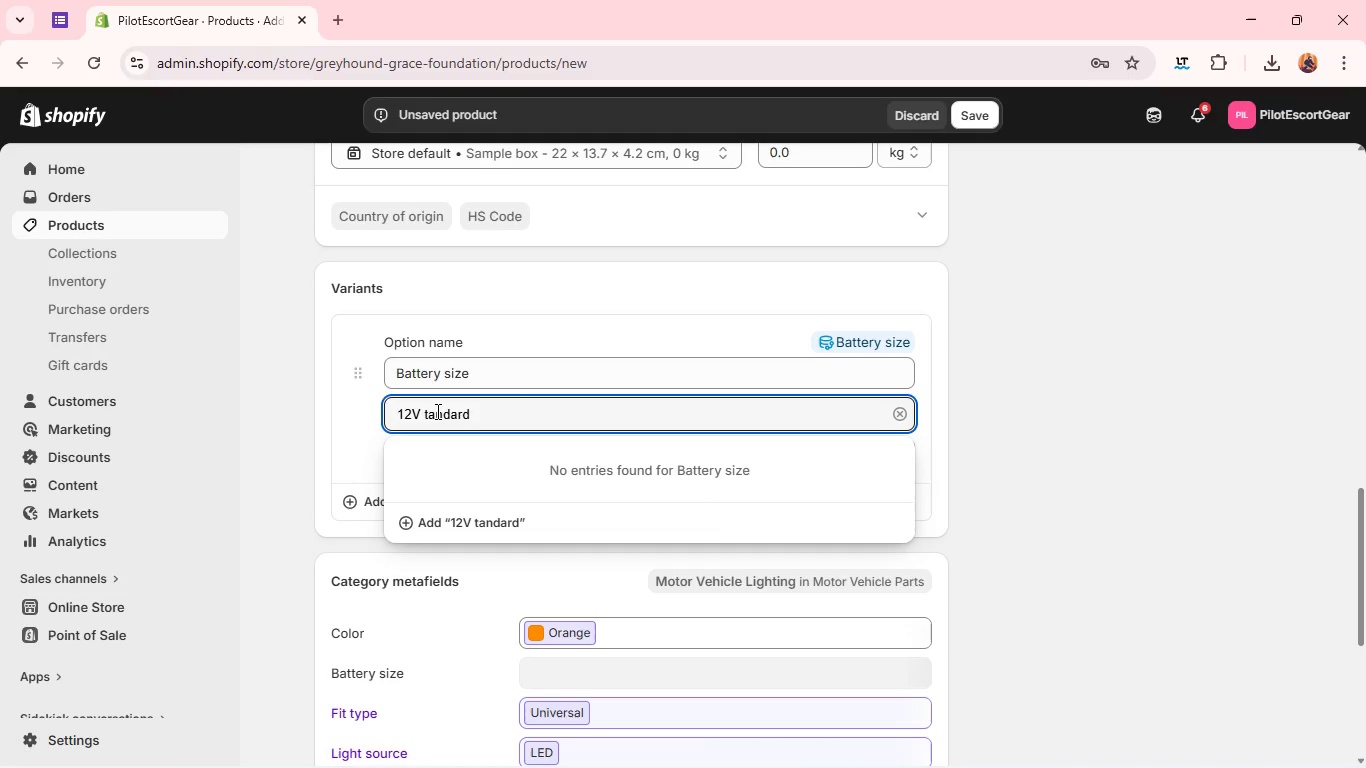 
key(Backspace)
 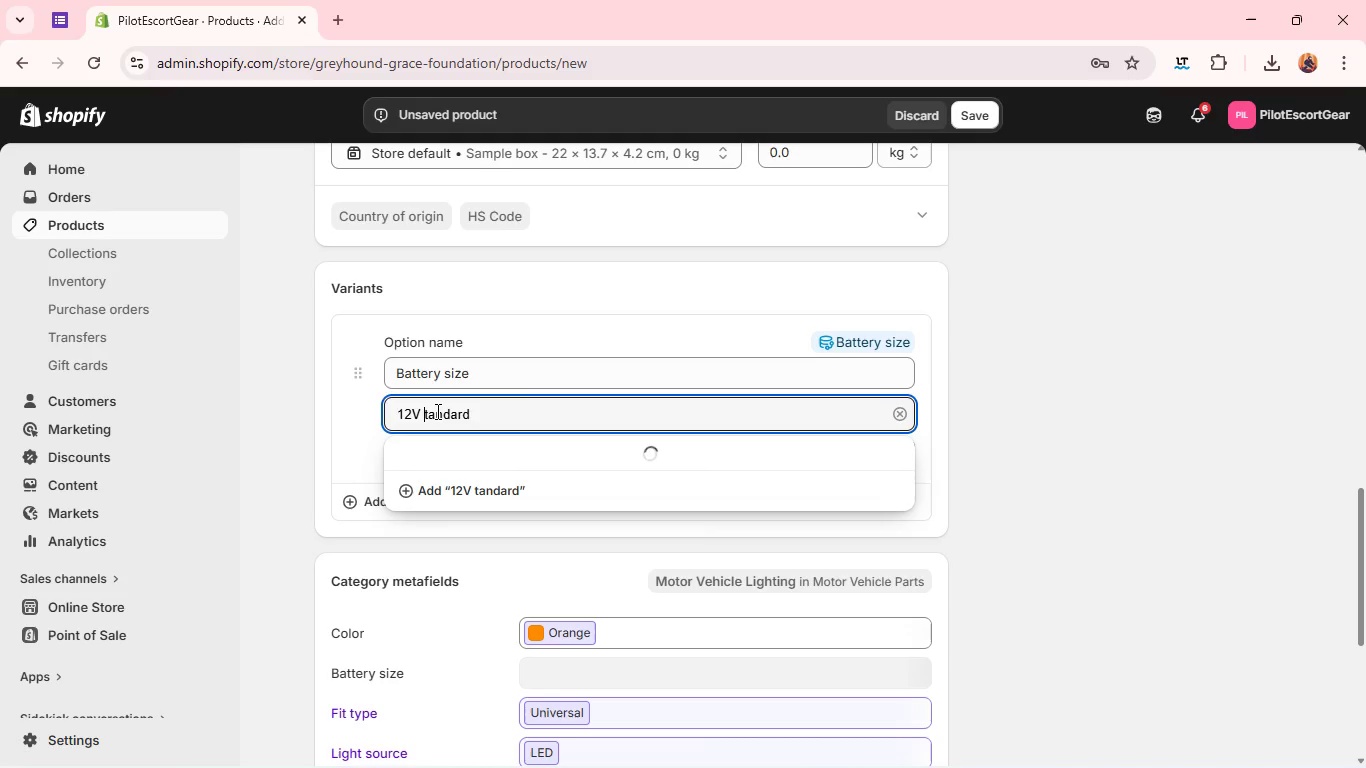 
key(Shift+ShiftLeft)
 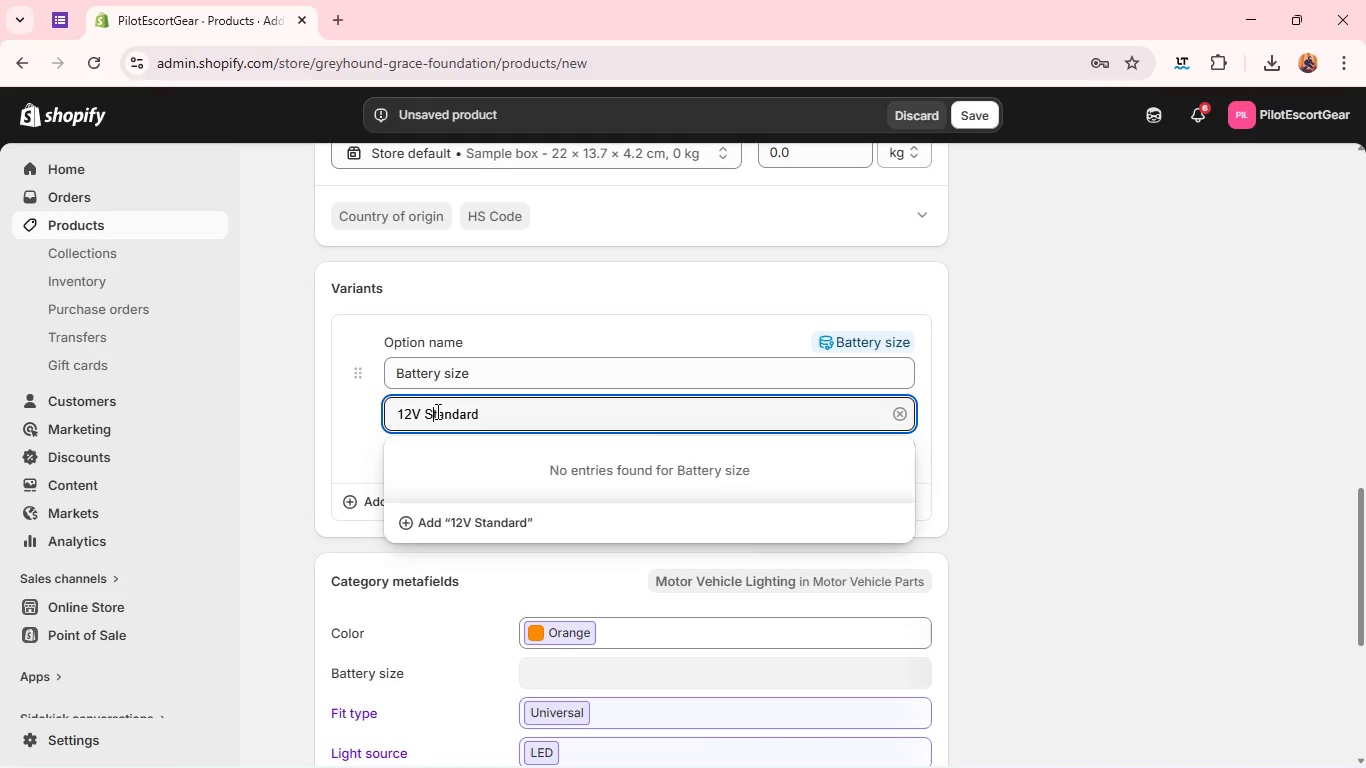 
key(Shift+S)
 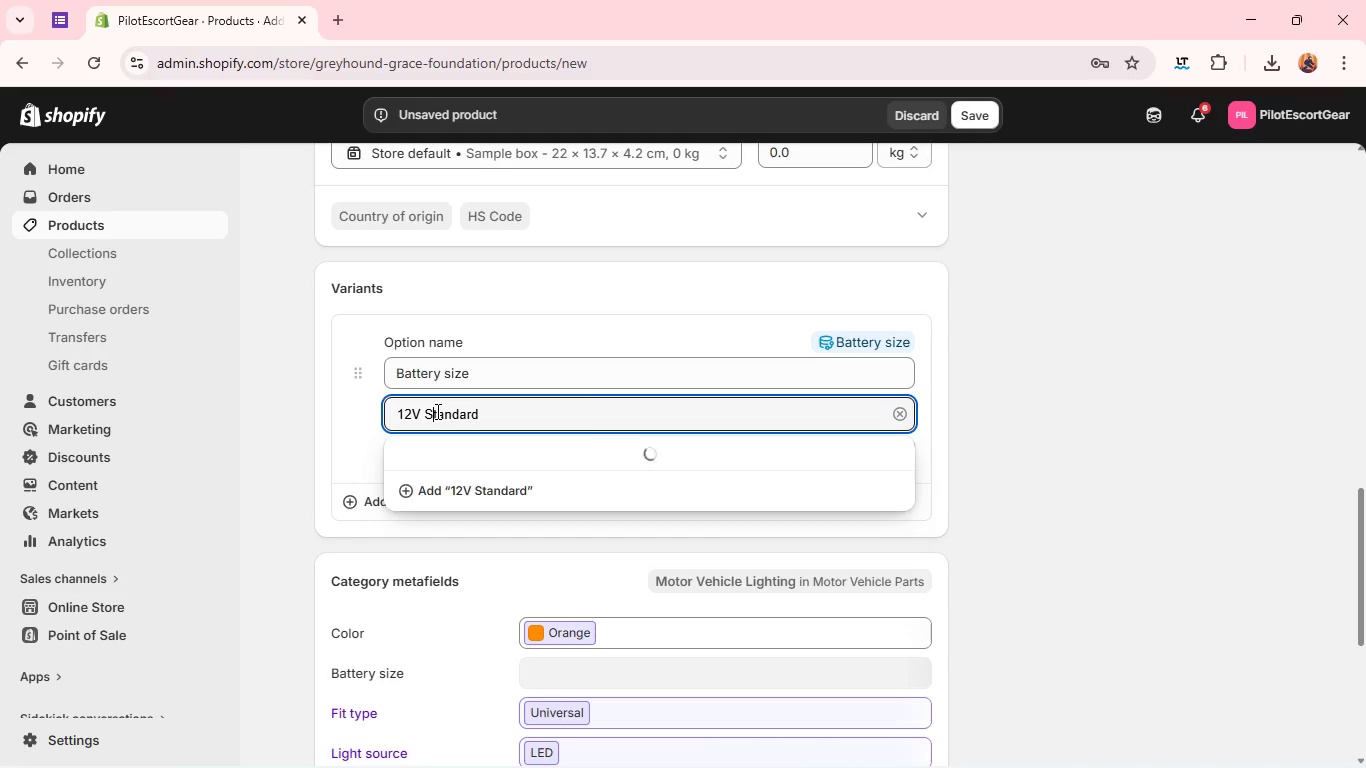 
key(Enter)
 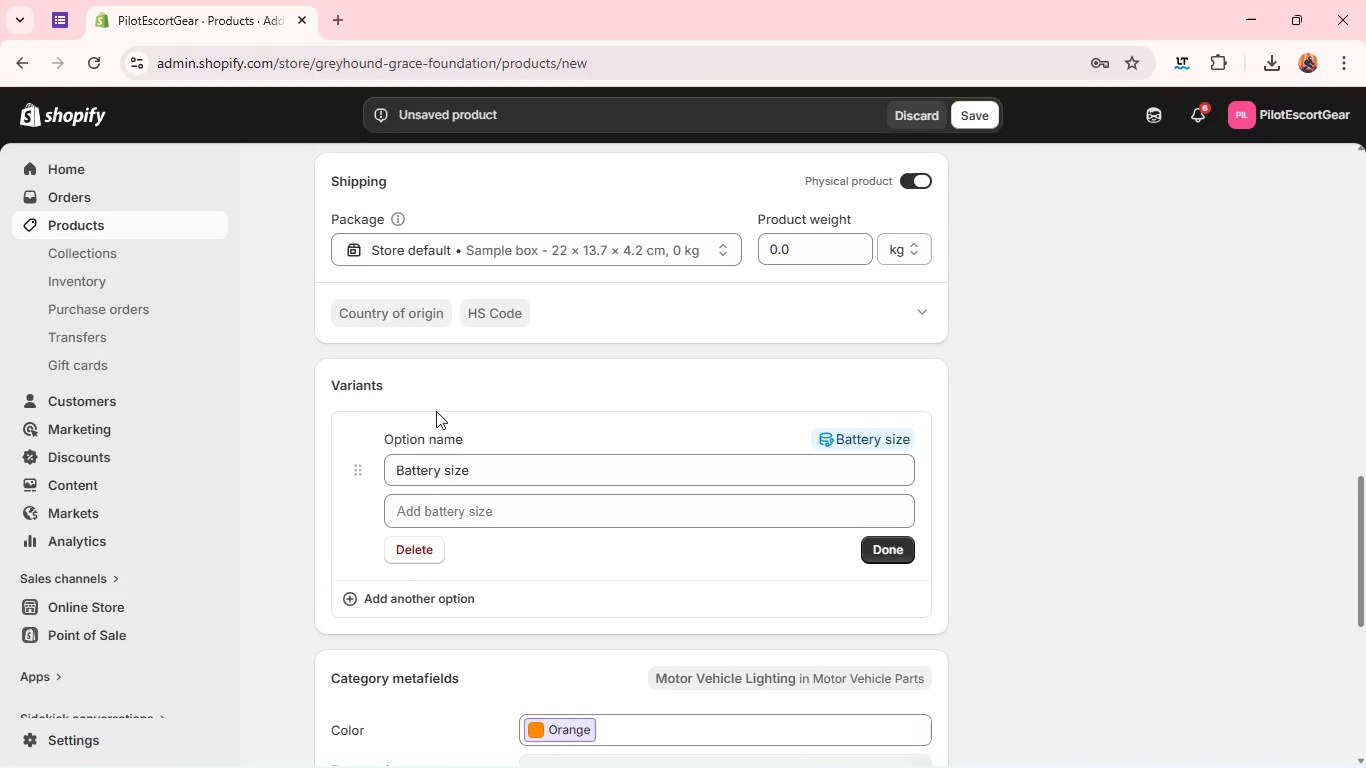 
wait(6.27)
 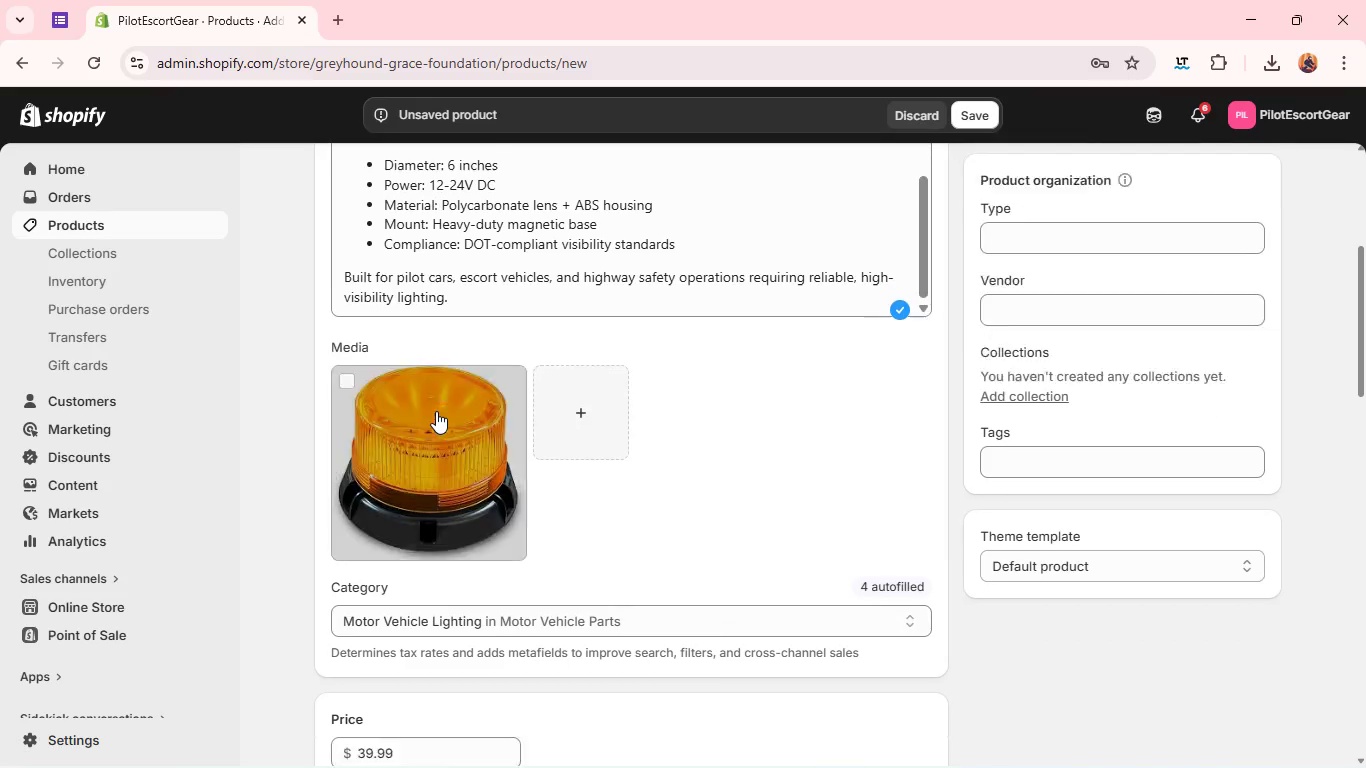 
left_click([497, 484])
 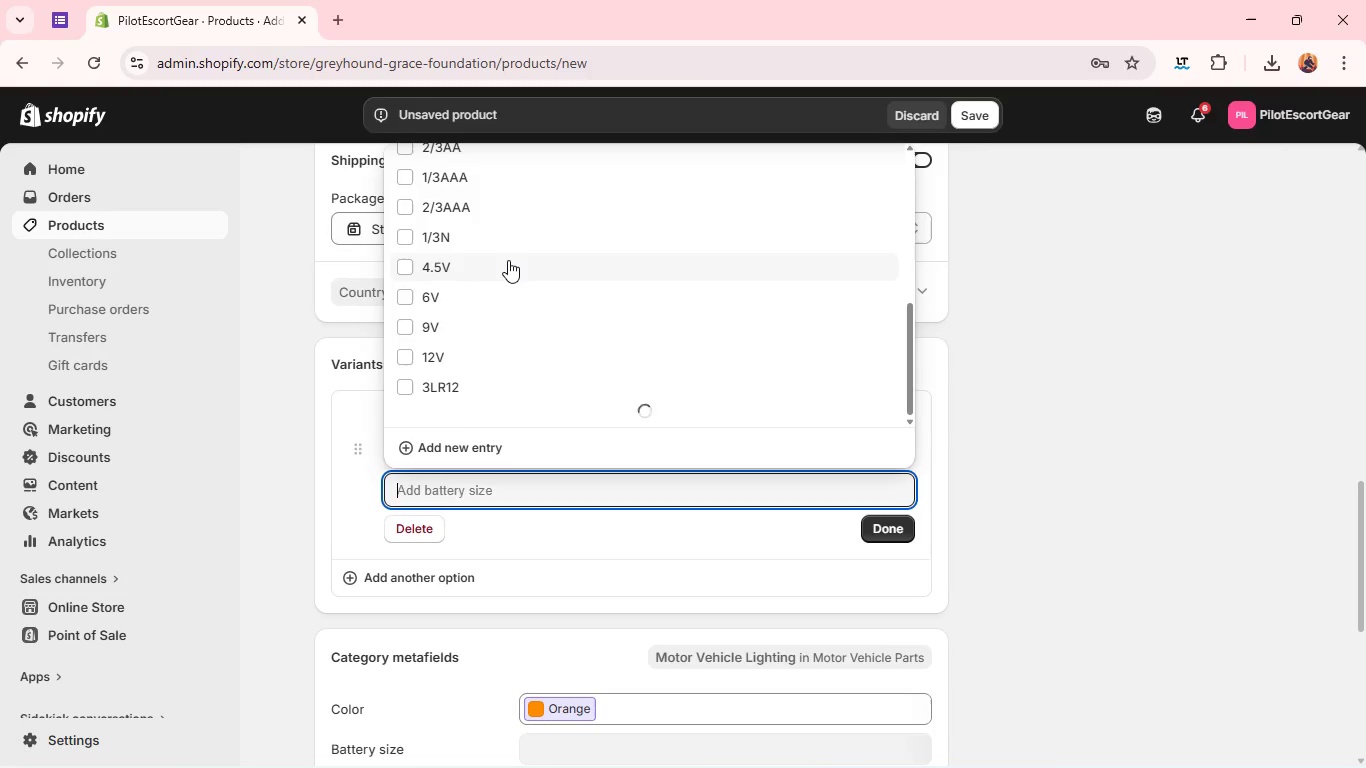 
wait(5.12)
 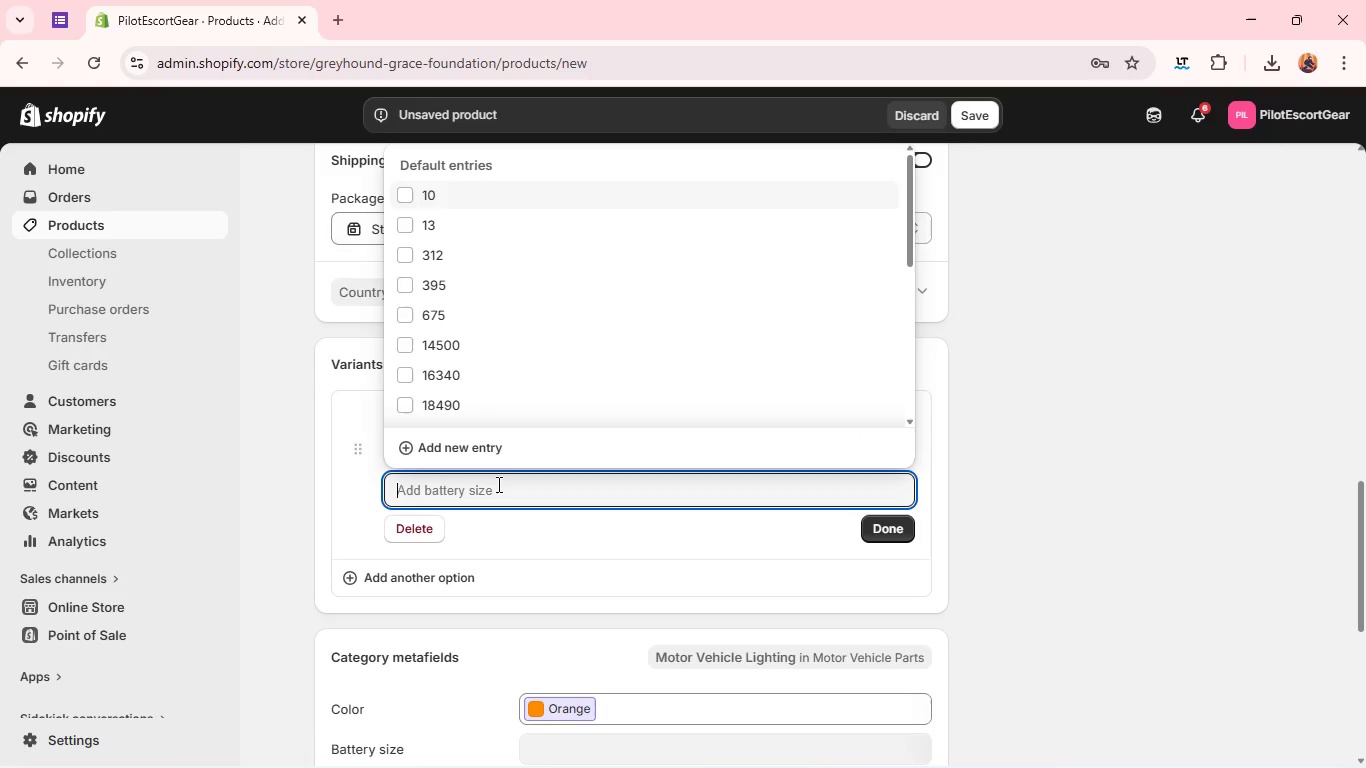 
left_click([454, 347])
 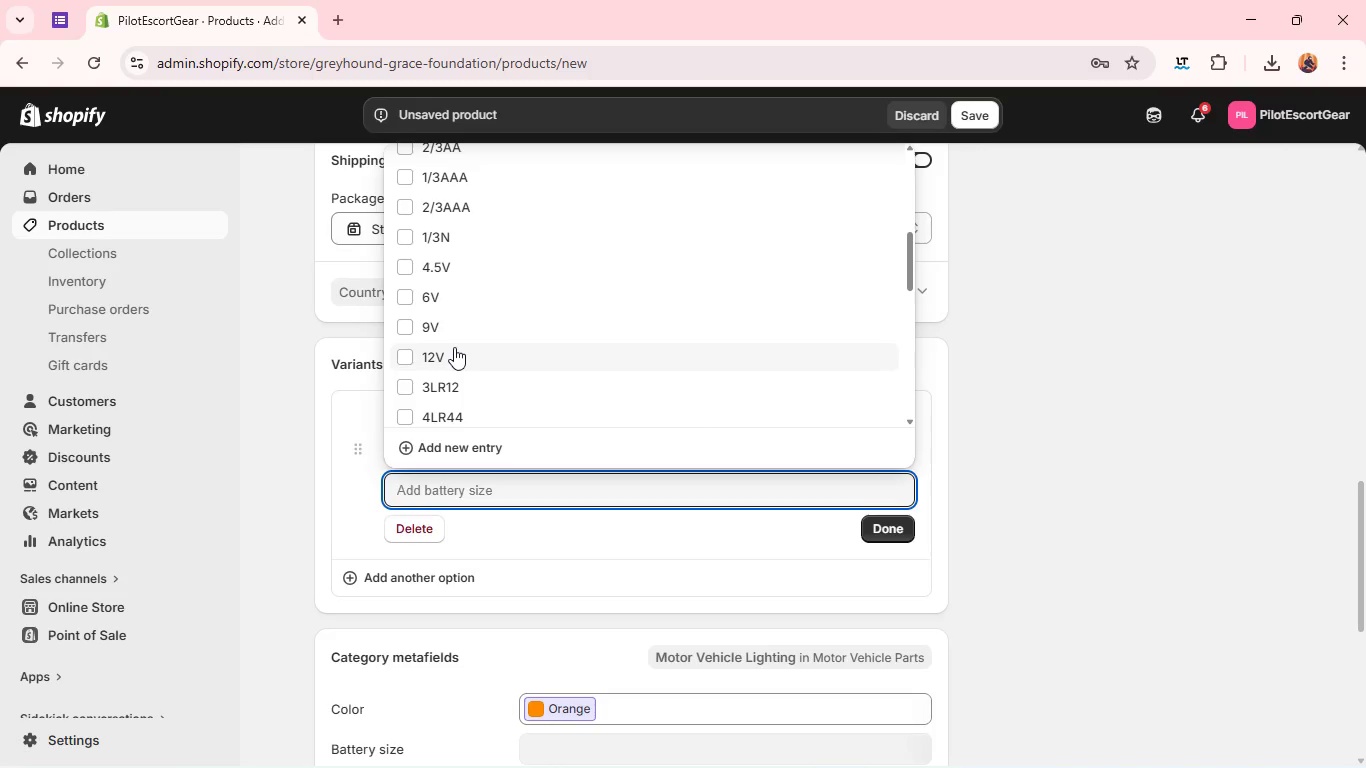 
left_click([454, 347])
 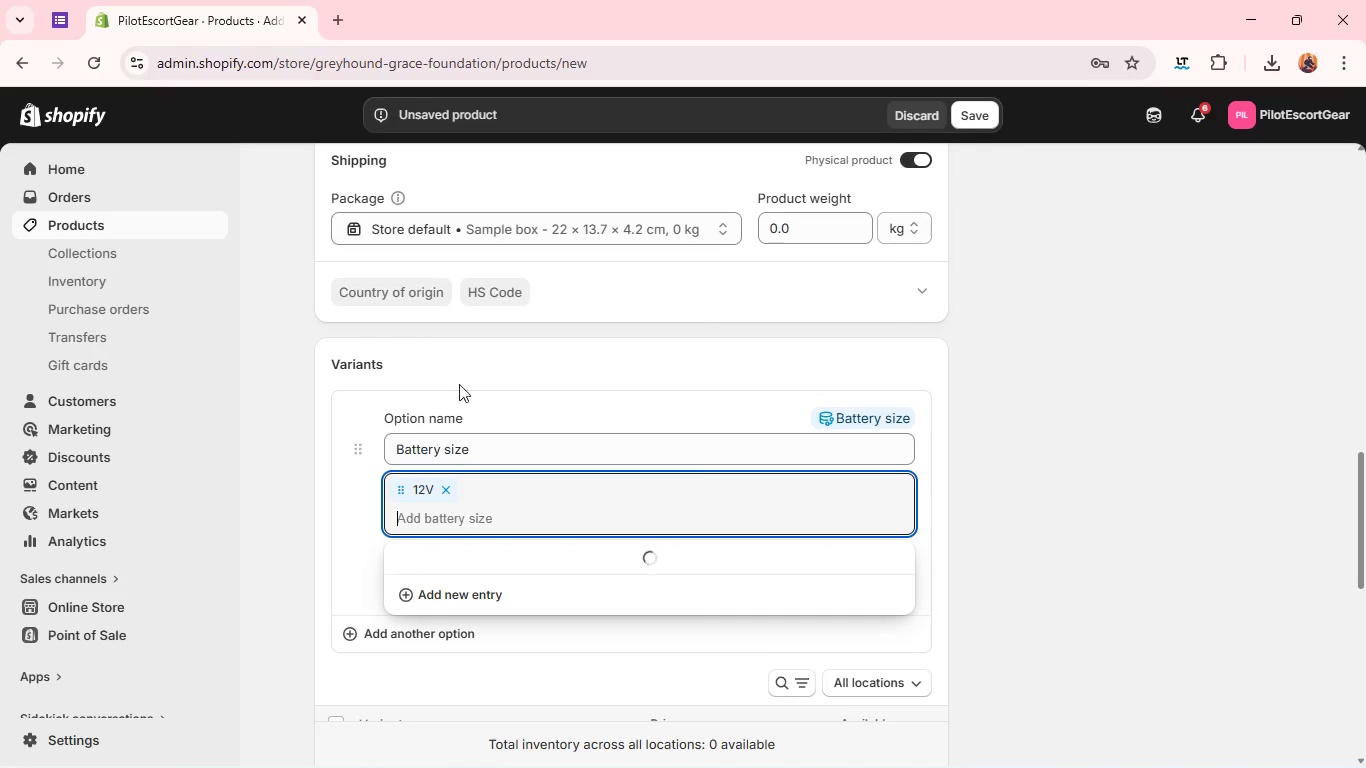 
mouse_move([453, 465])
 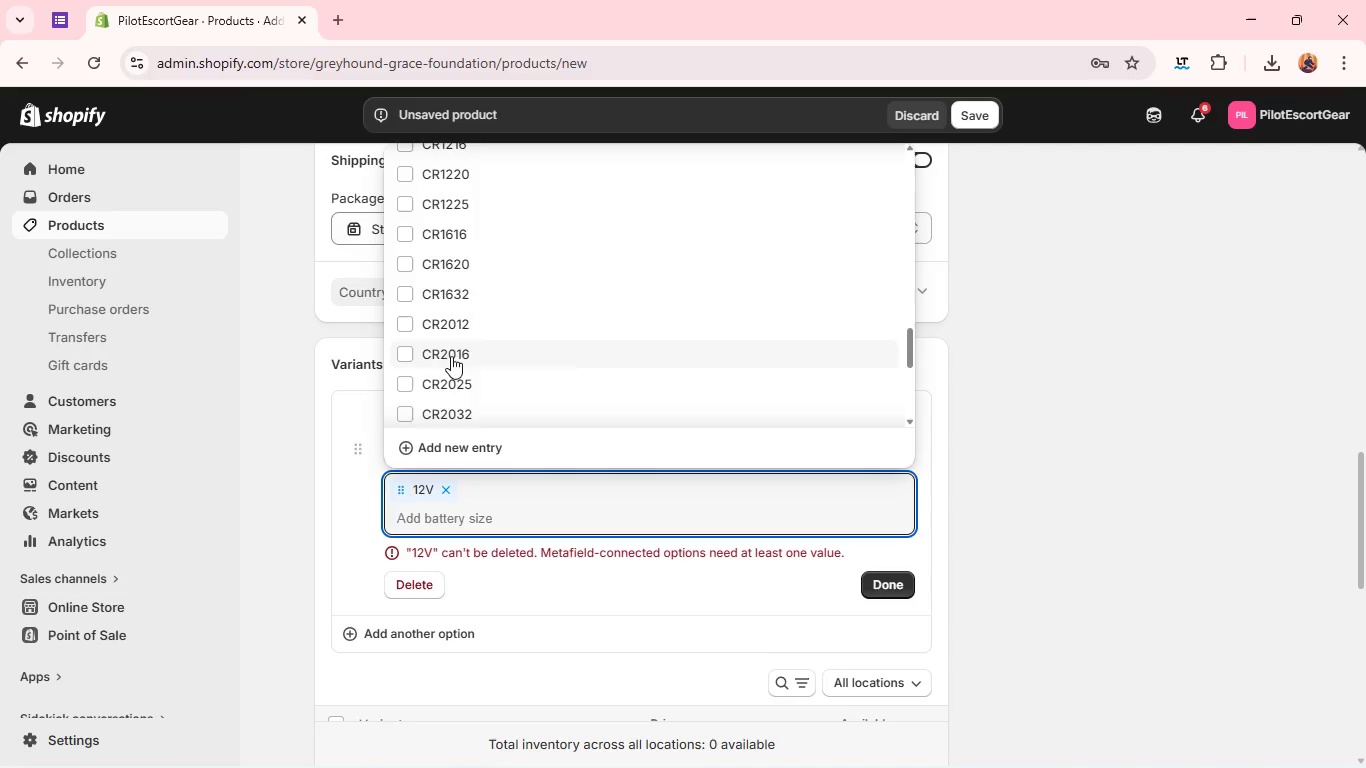 
wait(6.43)
 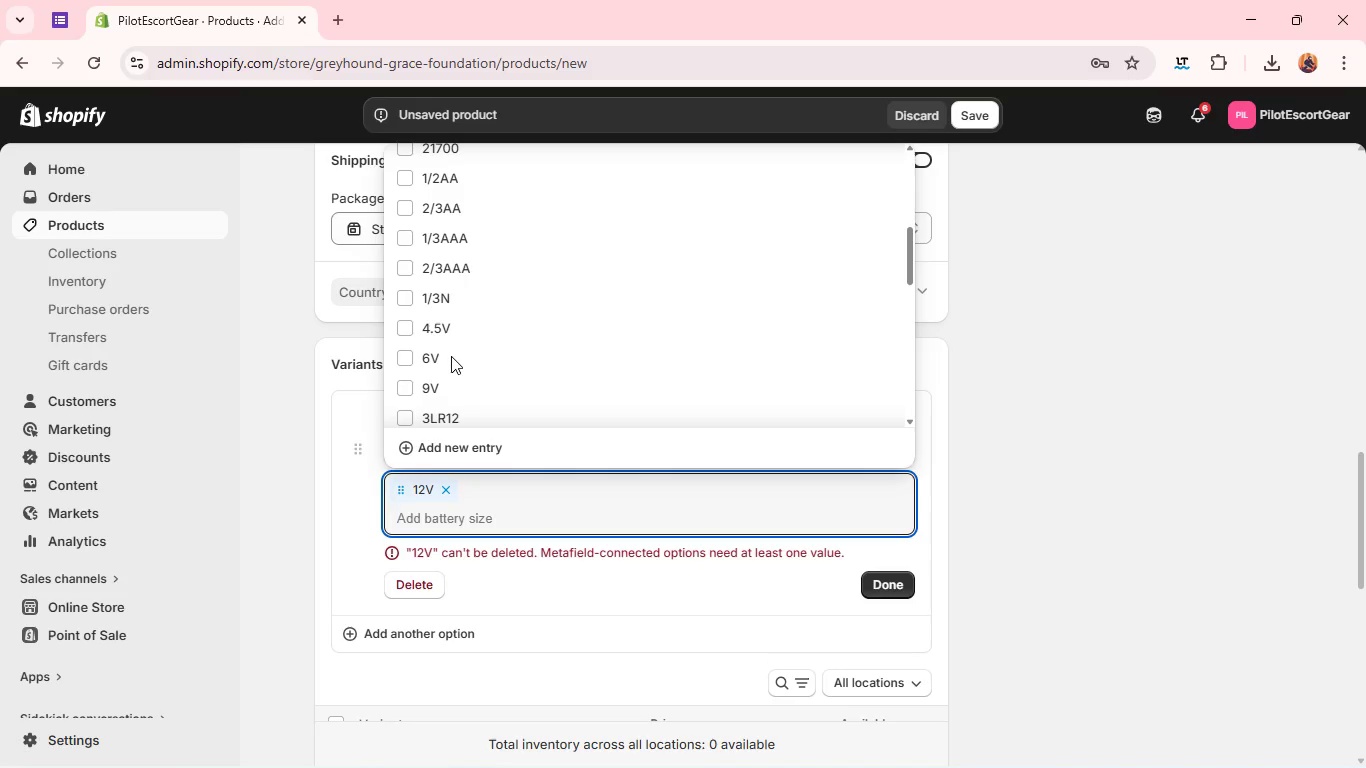 
type(24)
 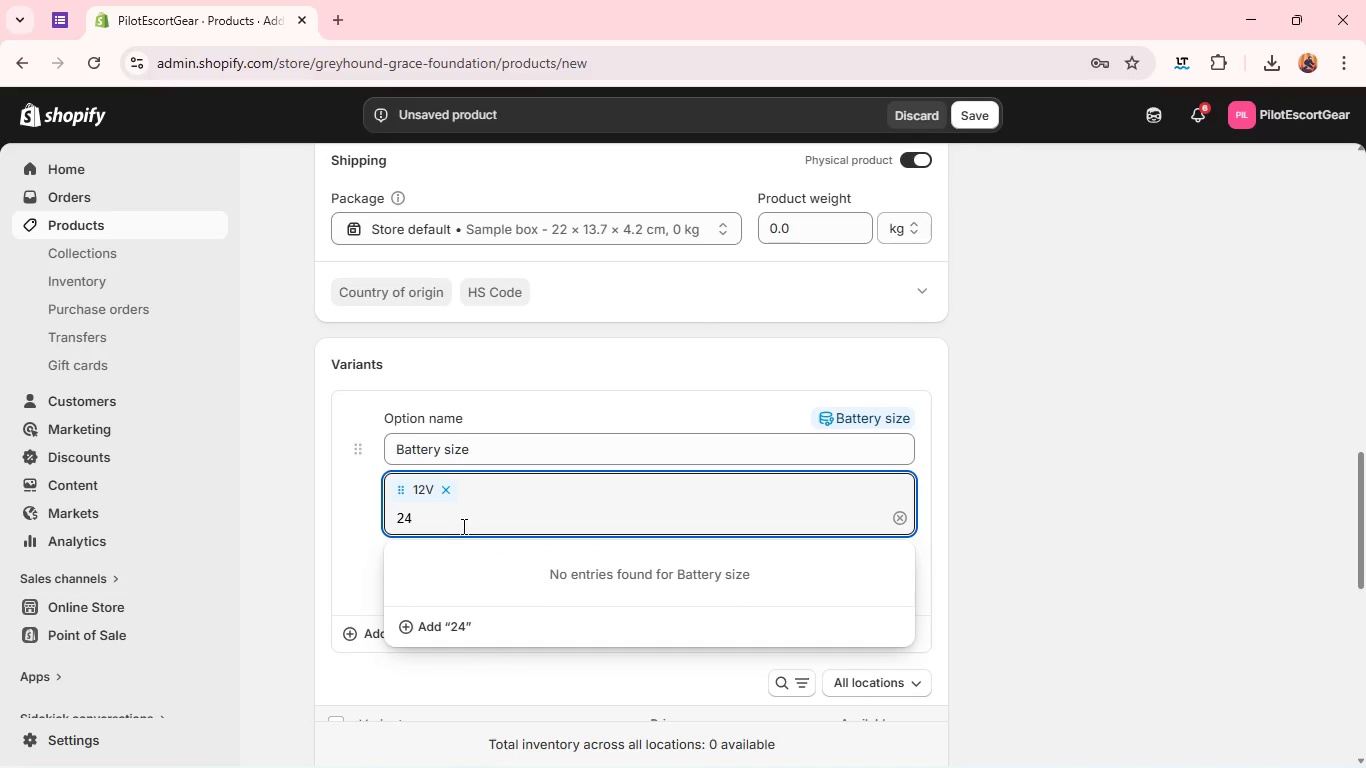 
left_click([443, 519])
 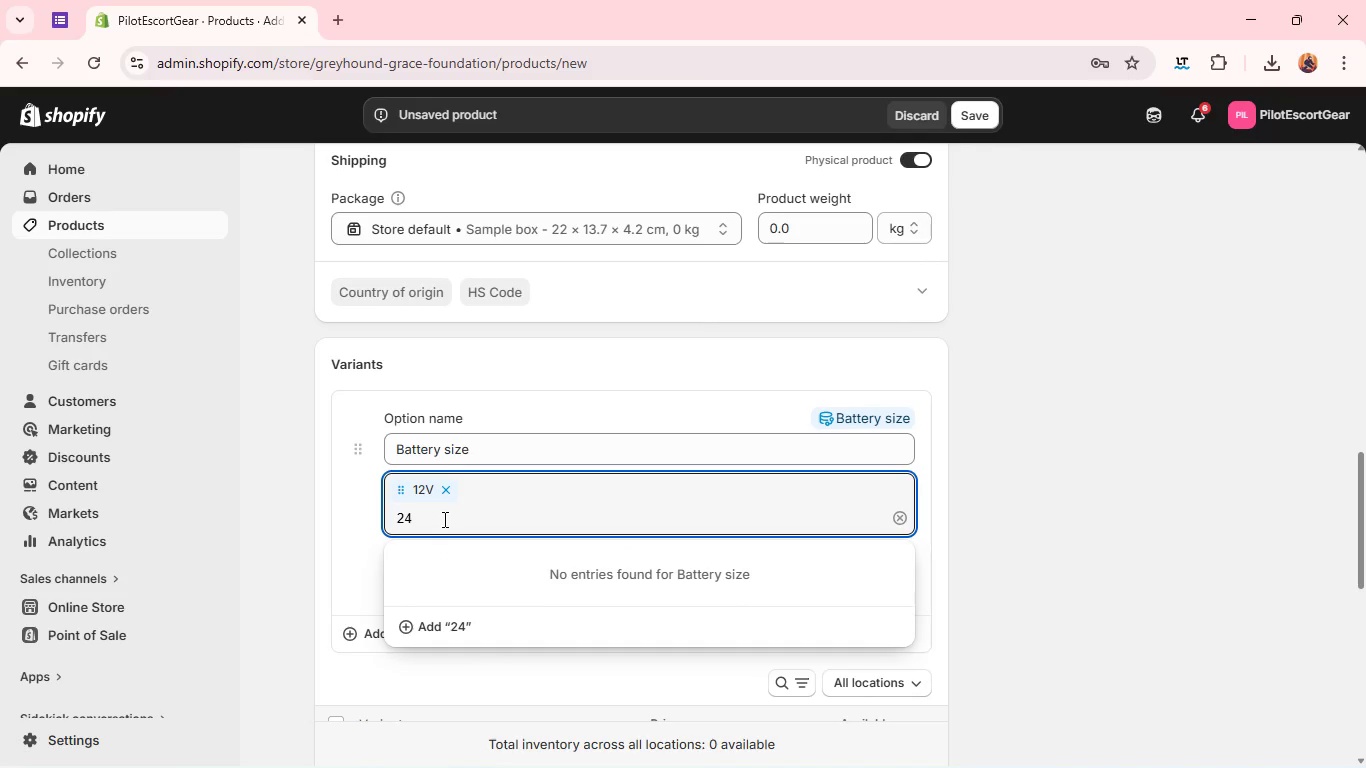 
key(Shift+V)
 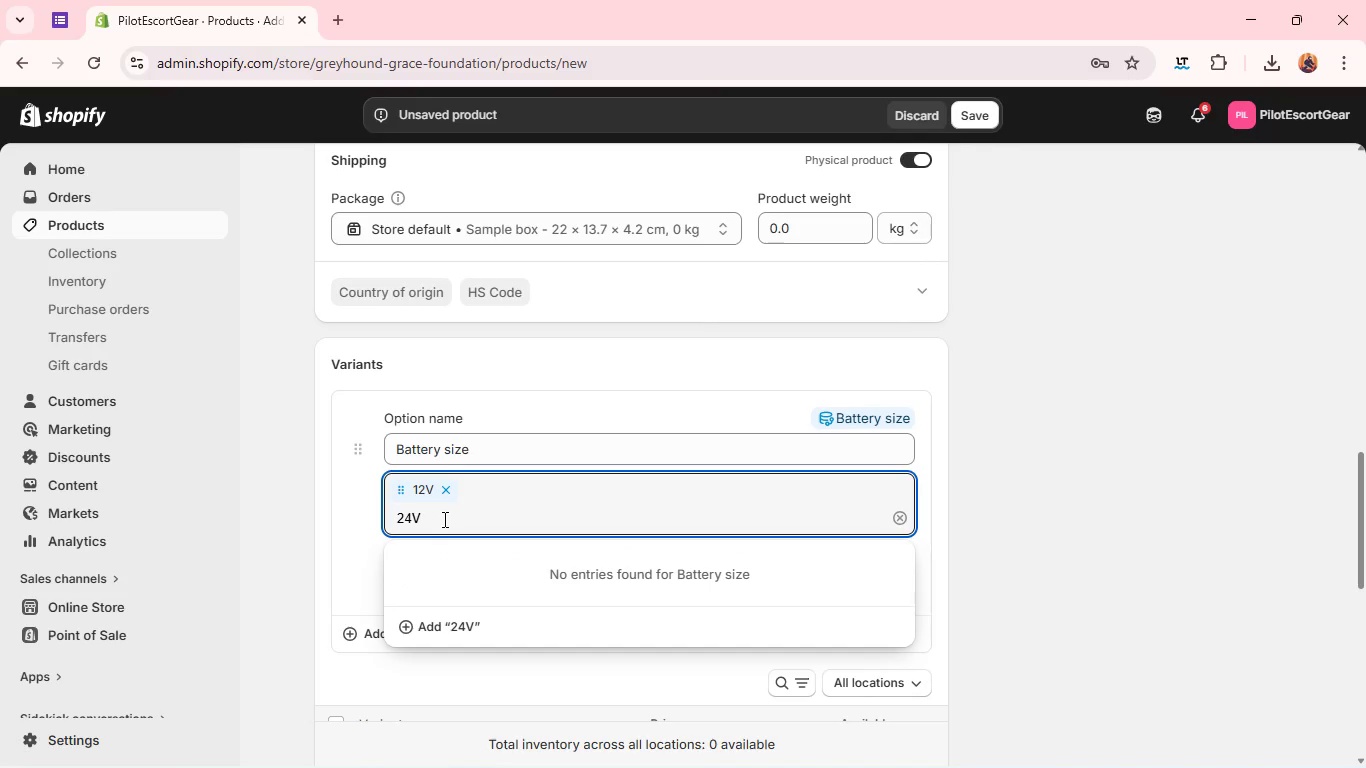 
key(Backspace)
 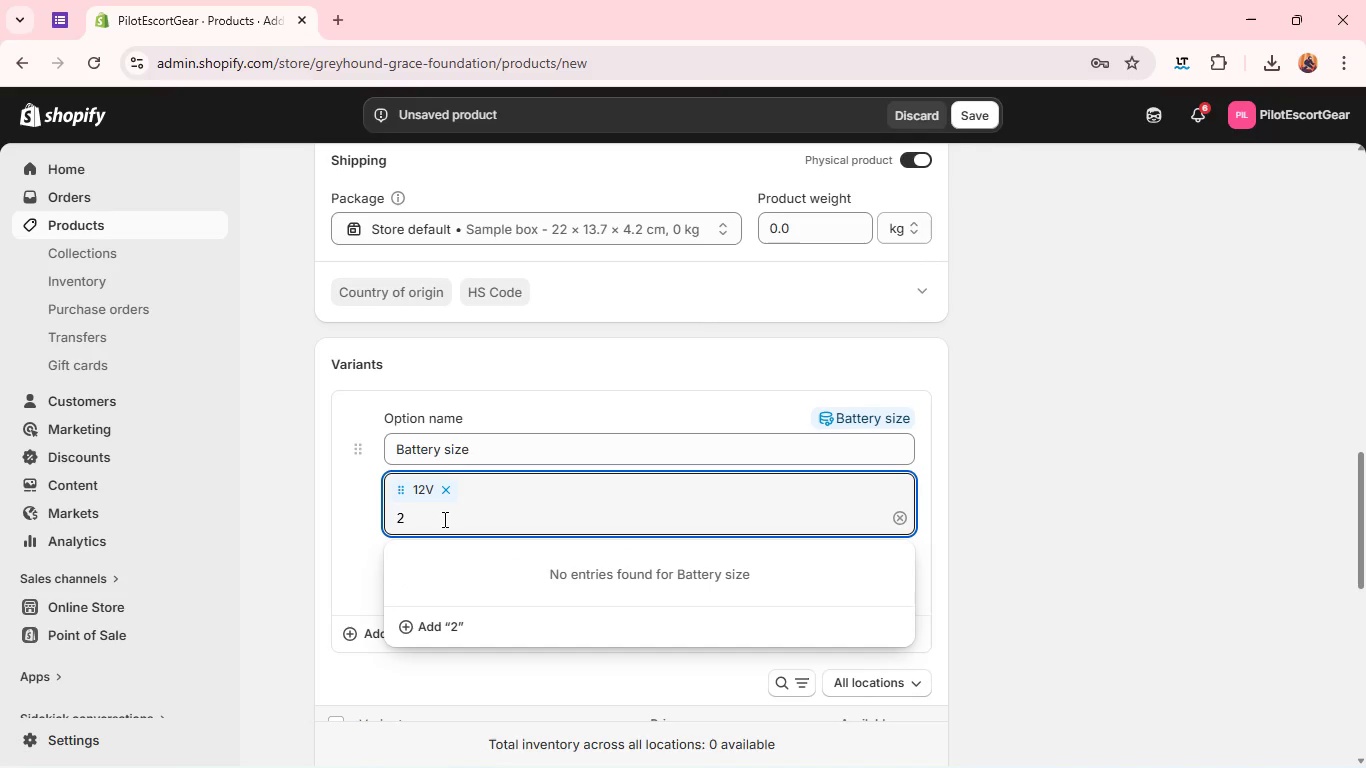 
key(Backspace)
 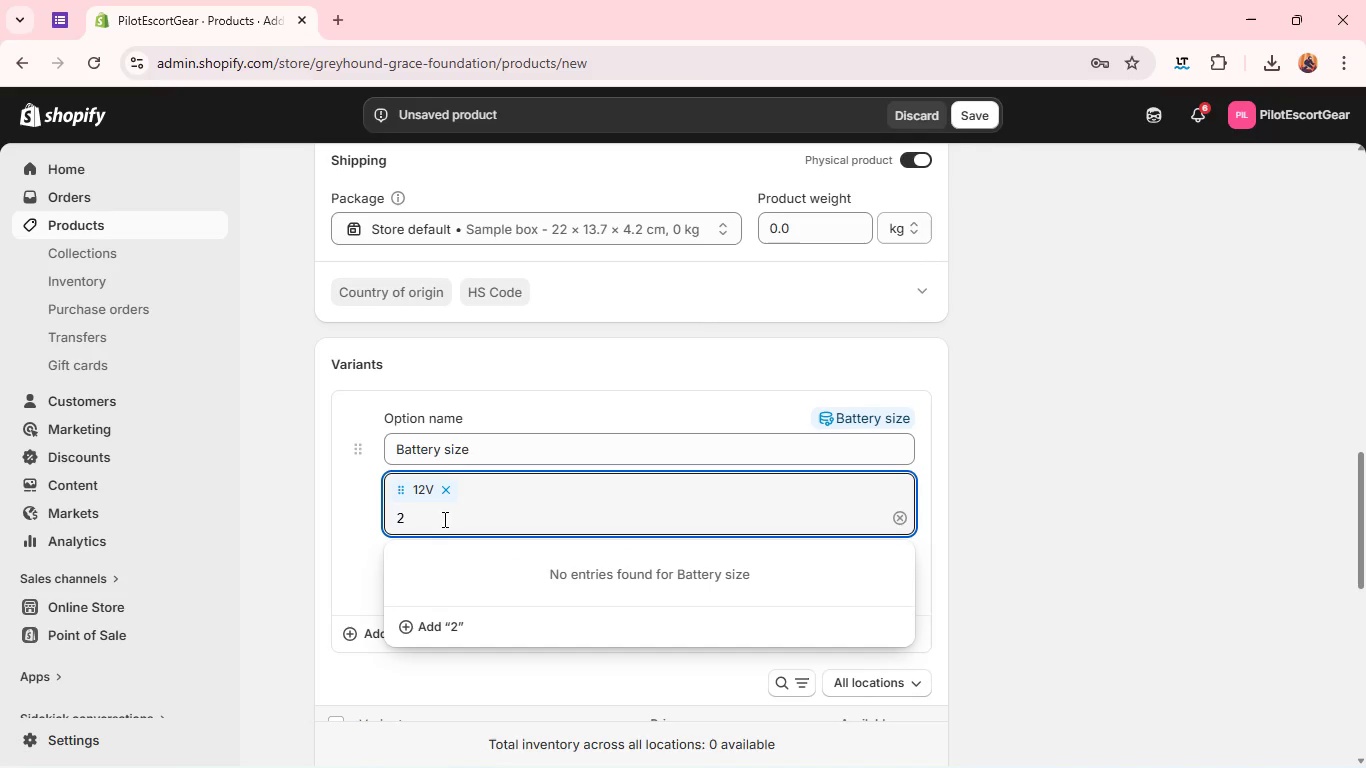 
key(Backspace)
 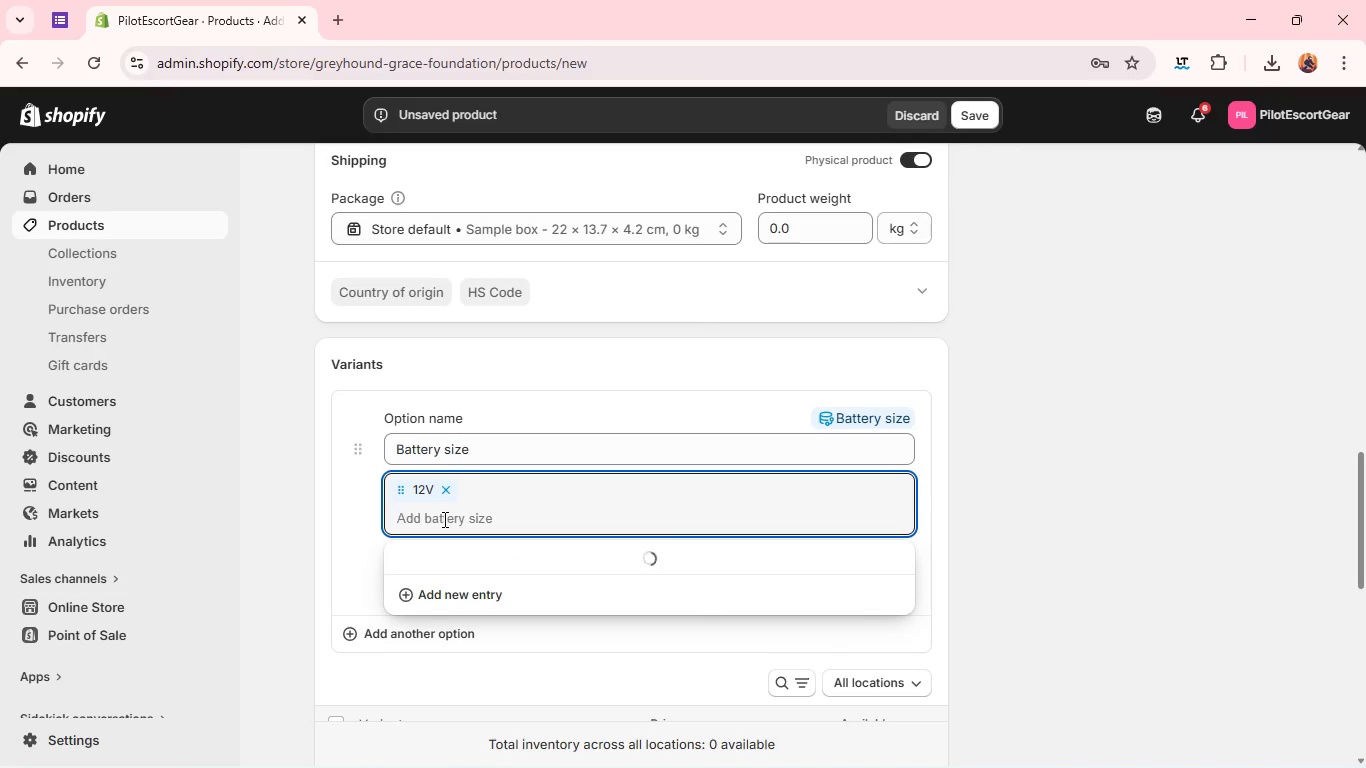 
mouse_move([405, 506])
 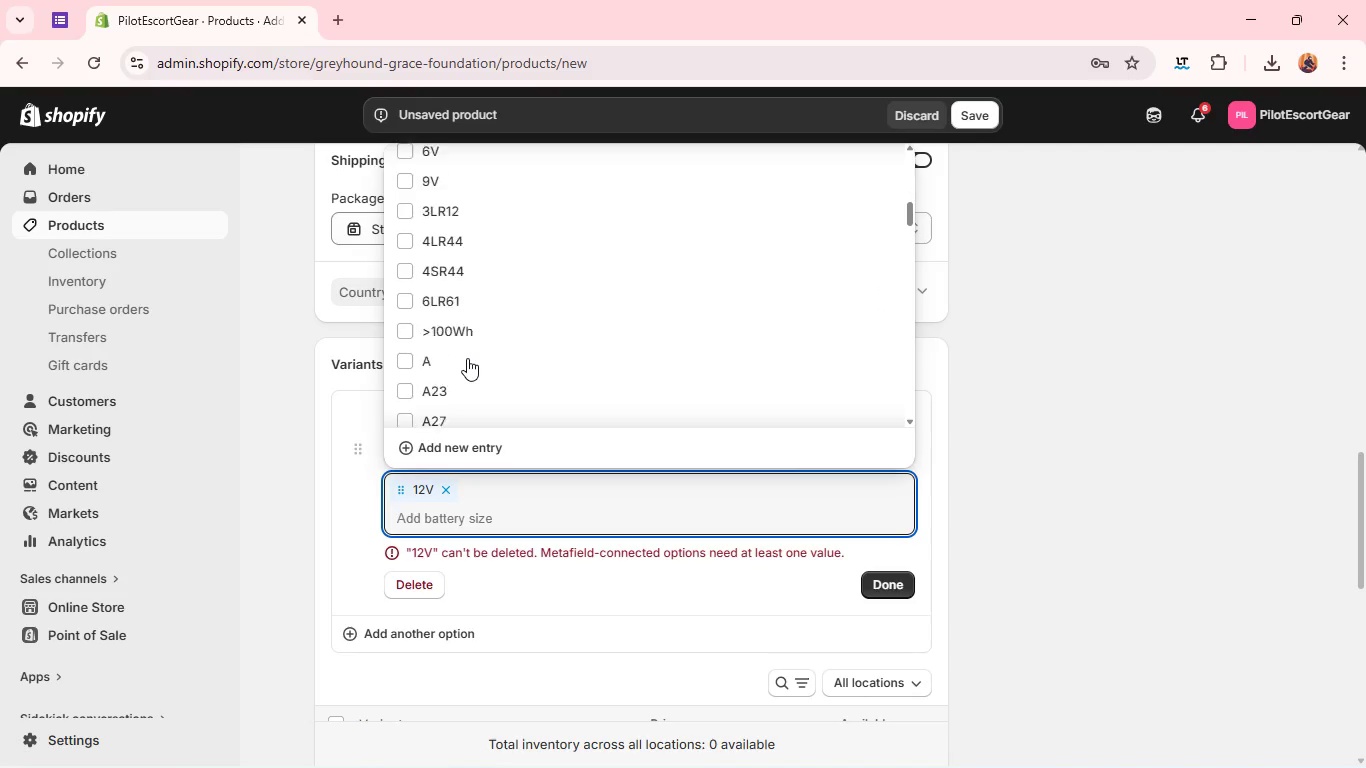 
wait(27.02)
 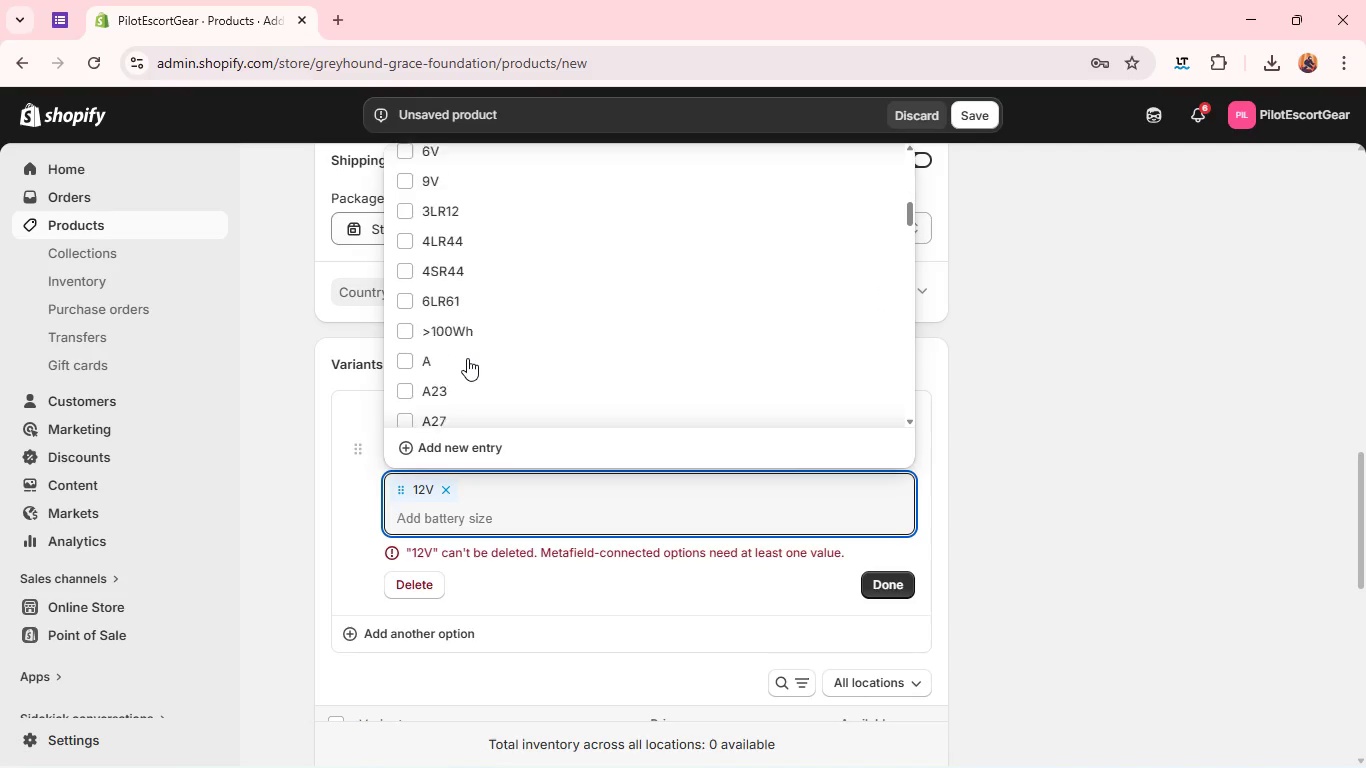 
type(24V)
 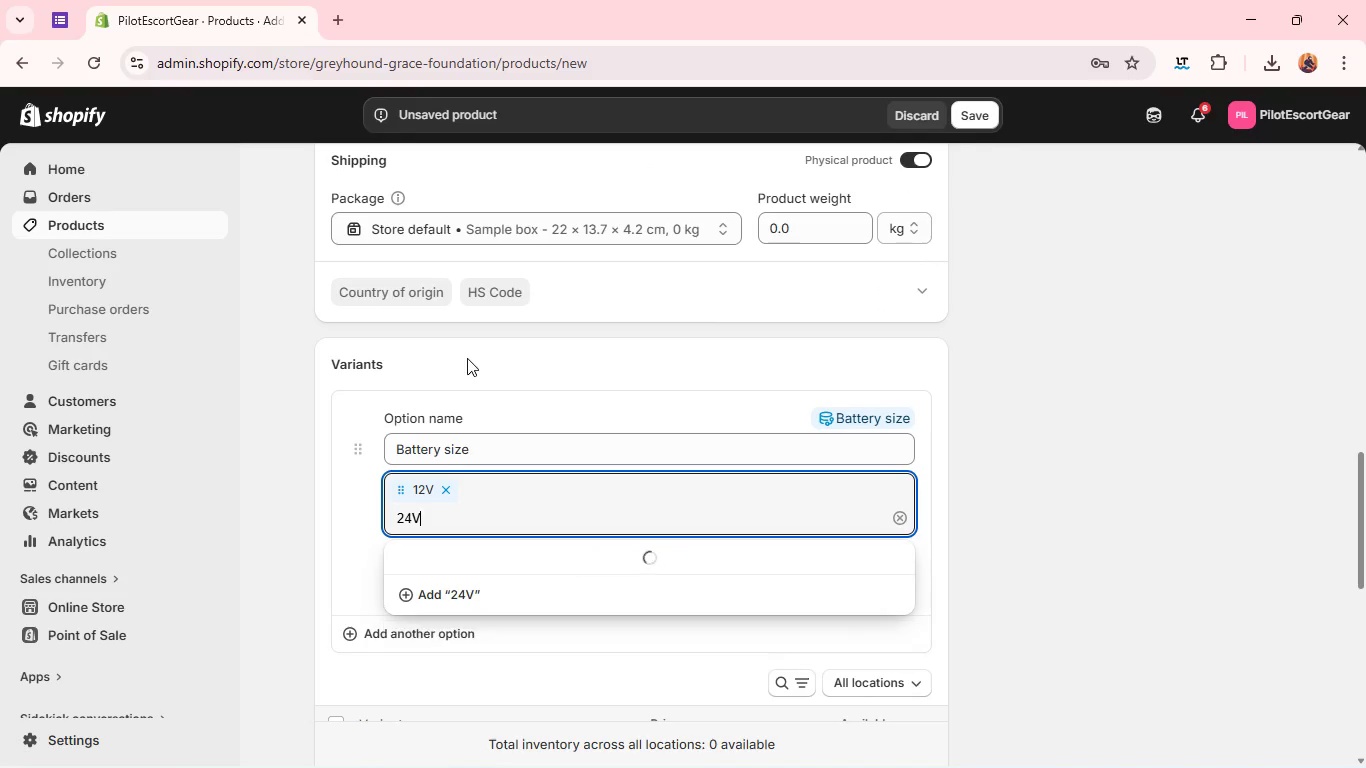 
left_click([413, 378])
 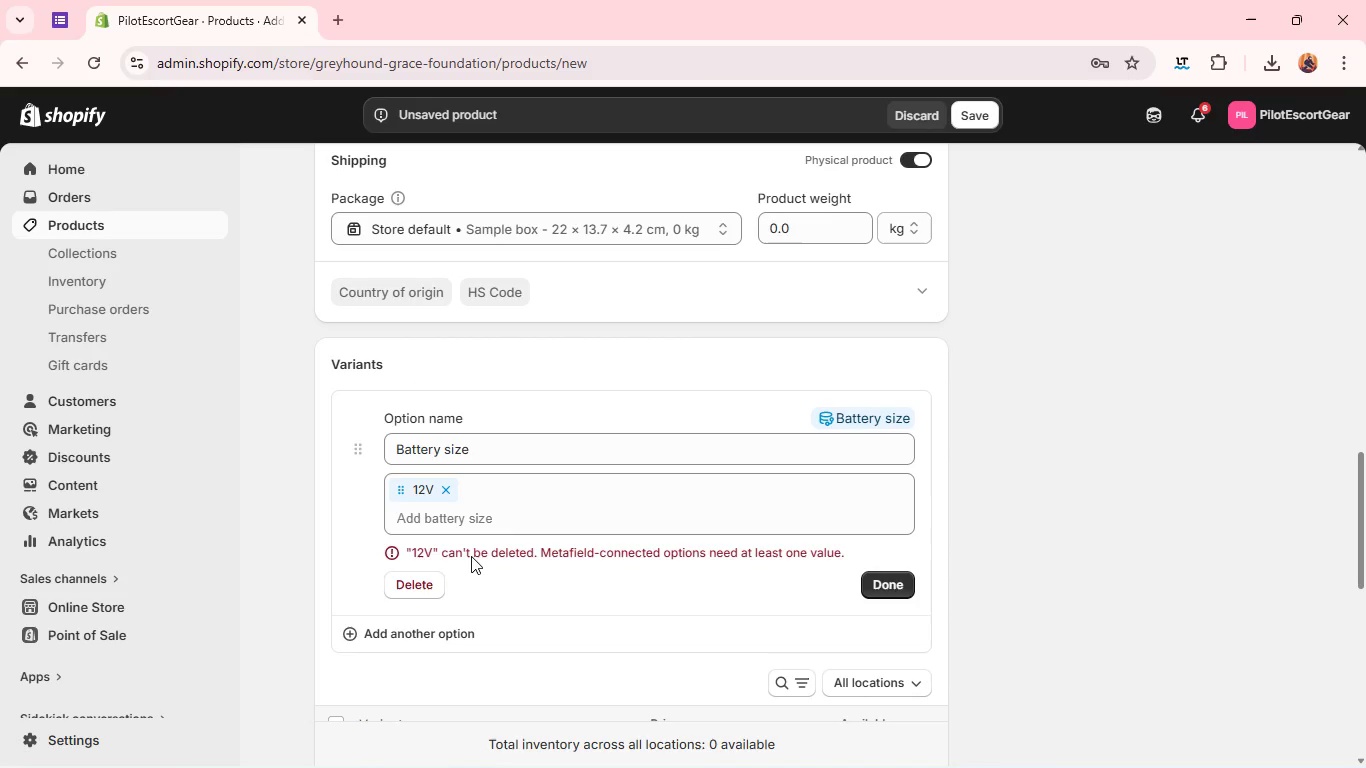 
left_click([472, 552])
 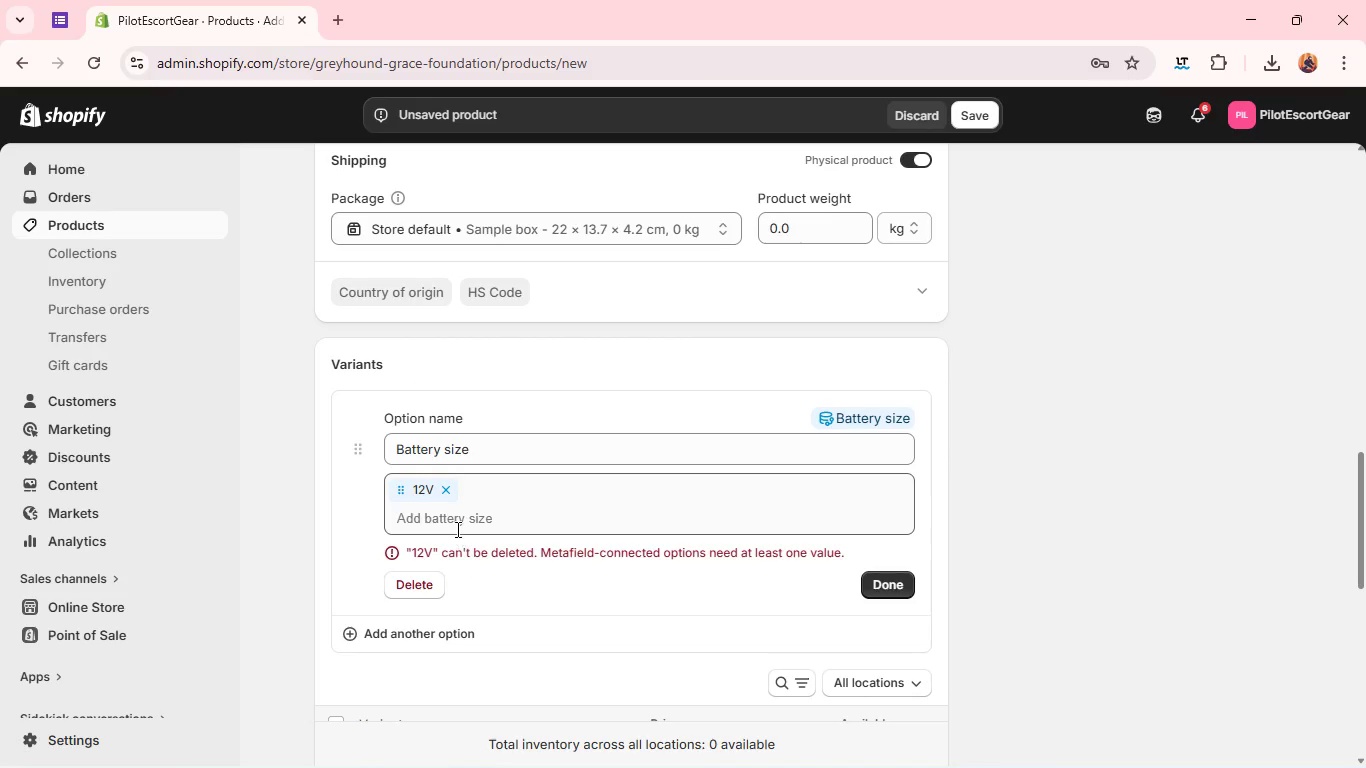 
left_click([456, 529])
 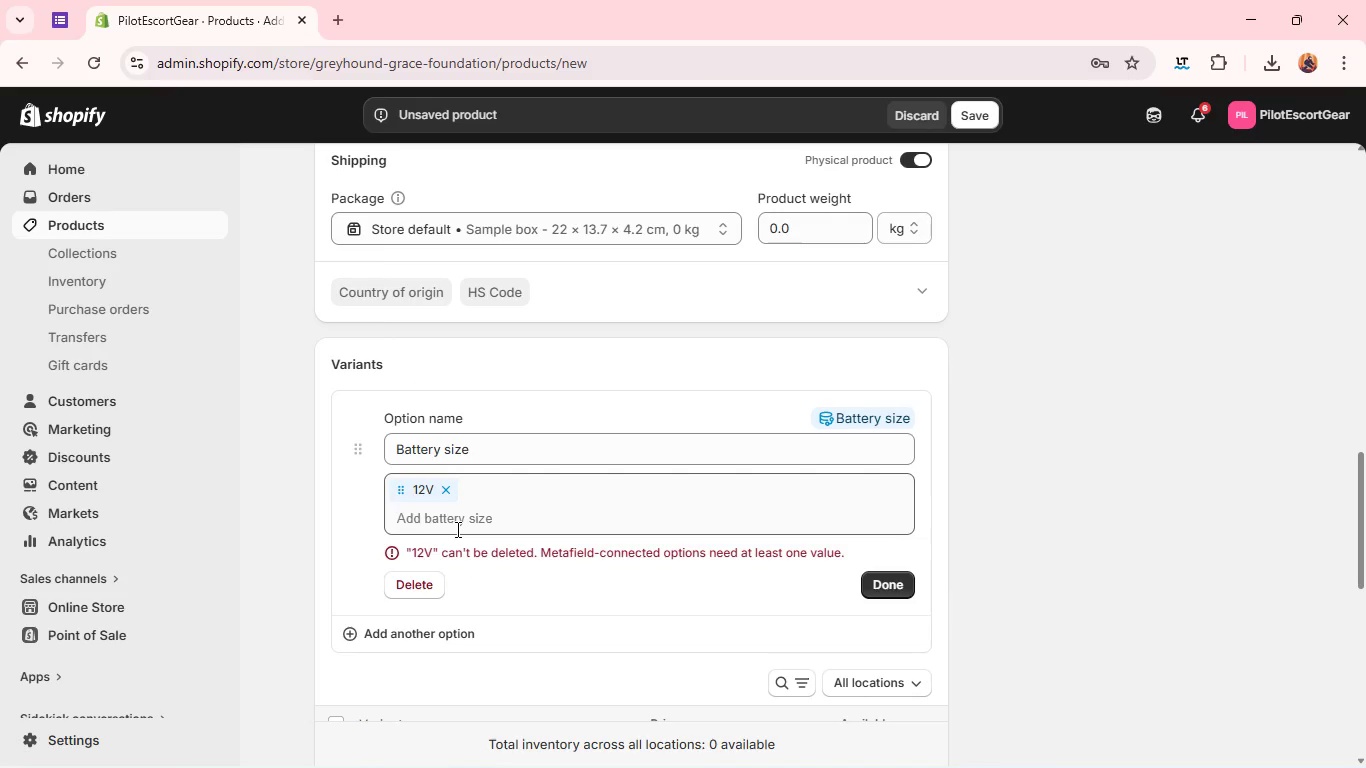 
left_click([456, 529])
 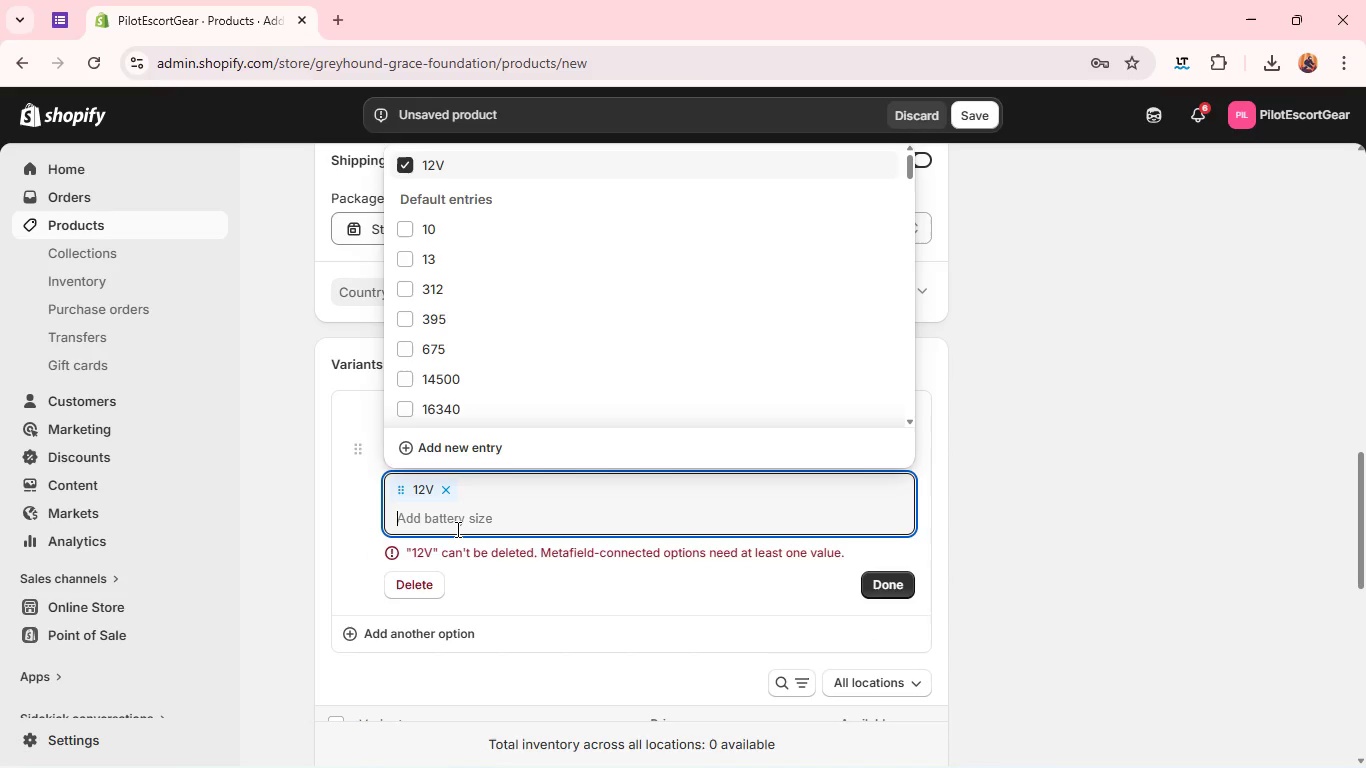 
type(24)
 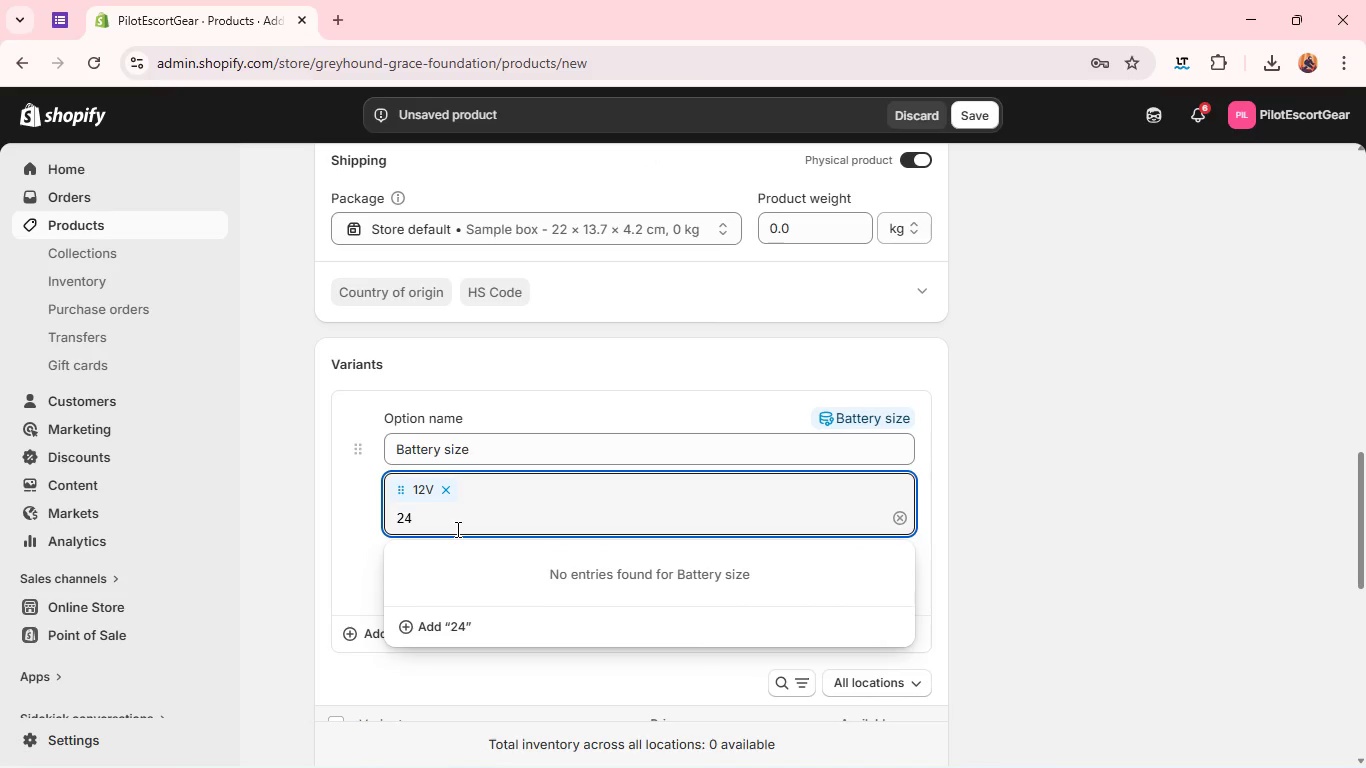 
key(Shift+V)
 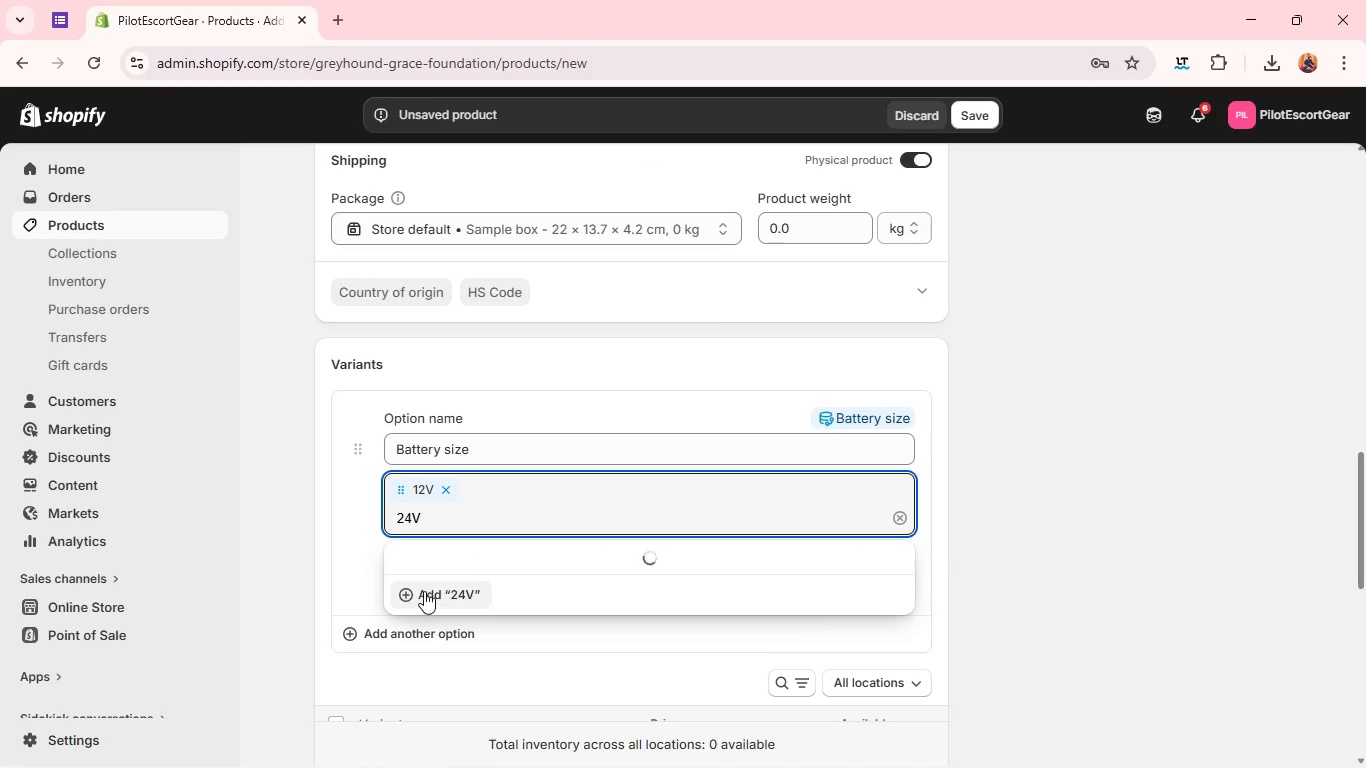 
left_click([424, 590])
 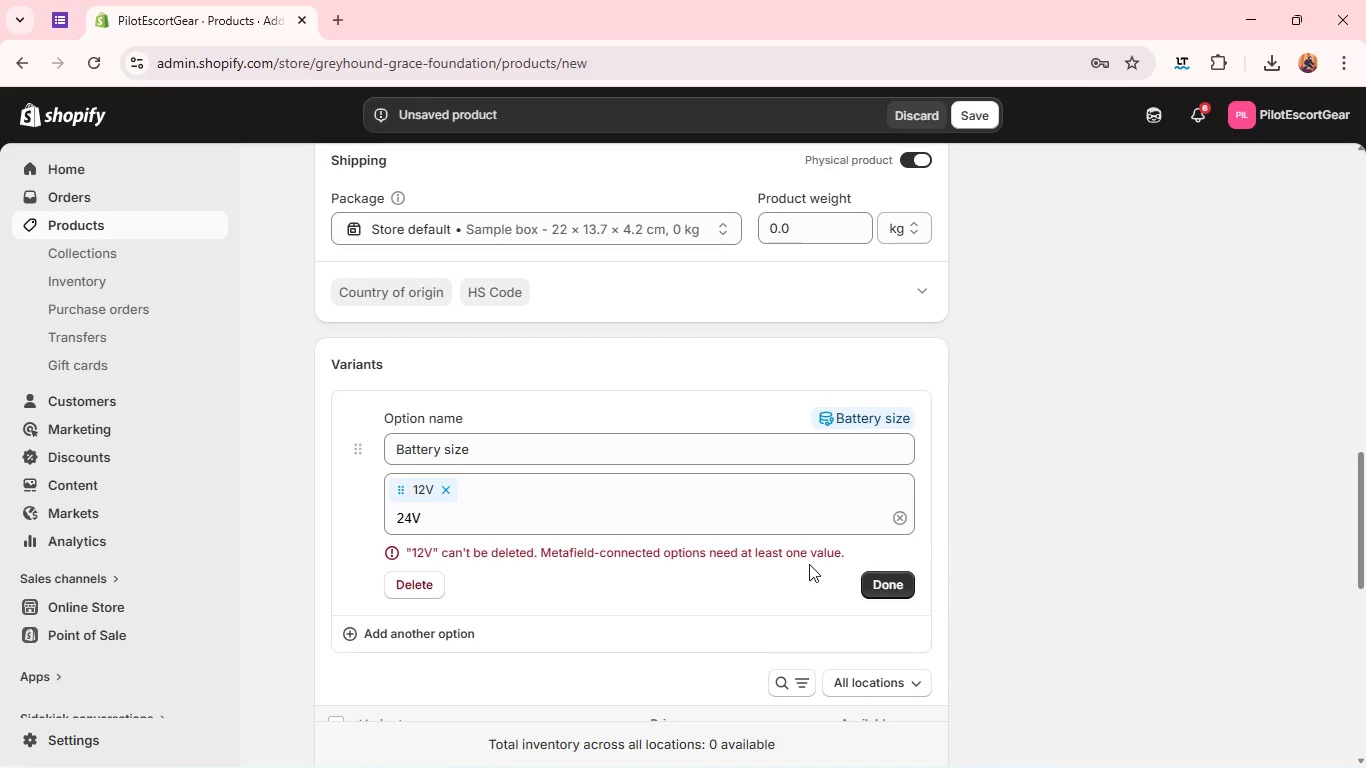 
left_click([876, 571])
 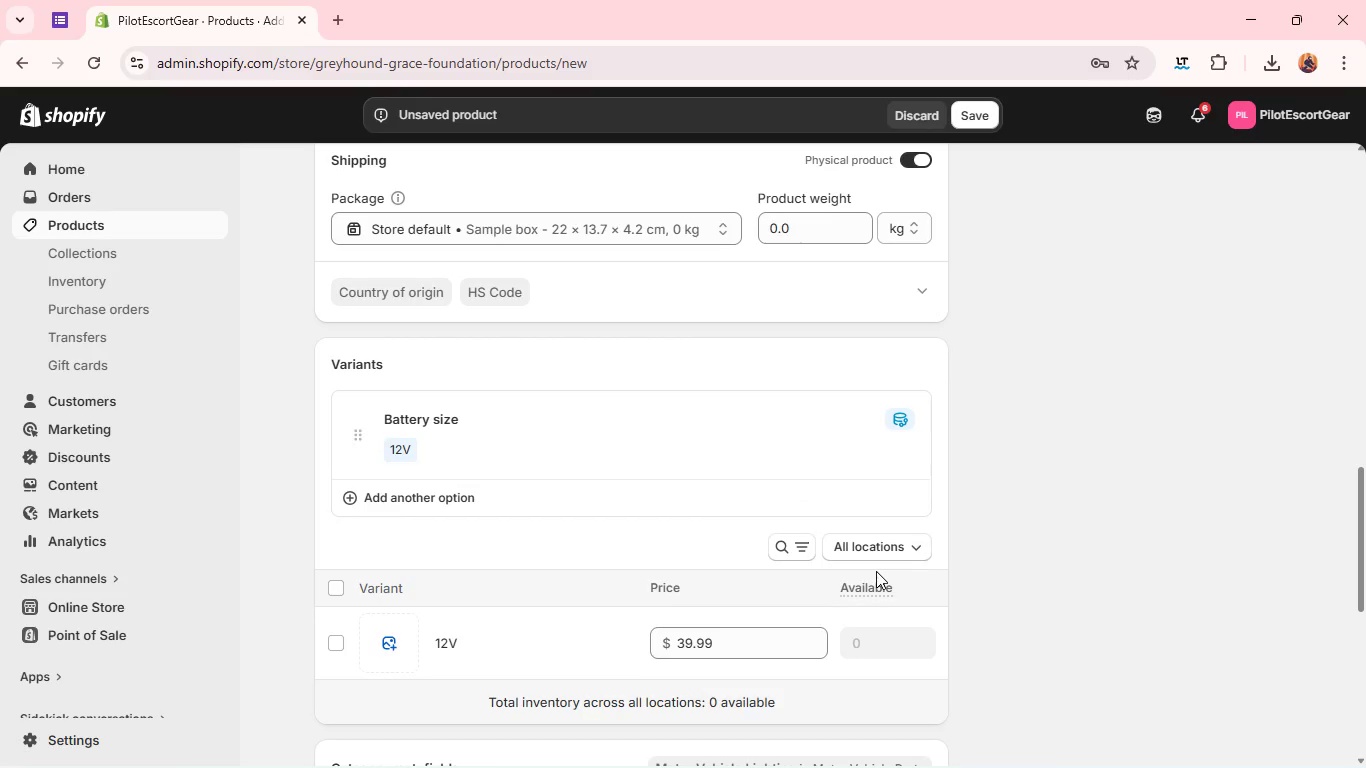 
mouse_move([752, 561])
 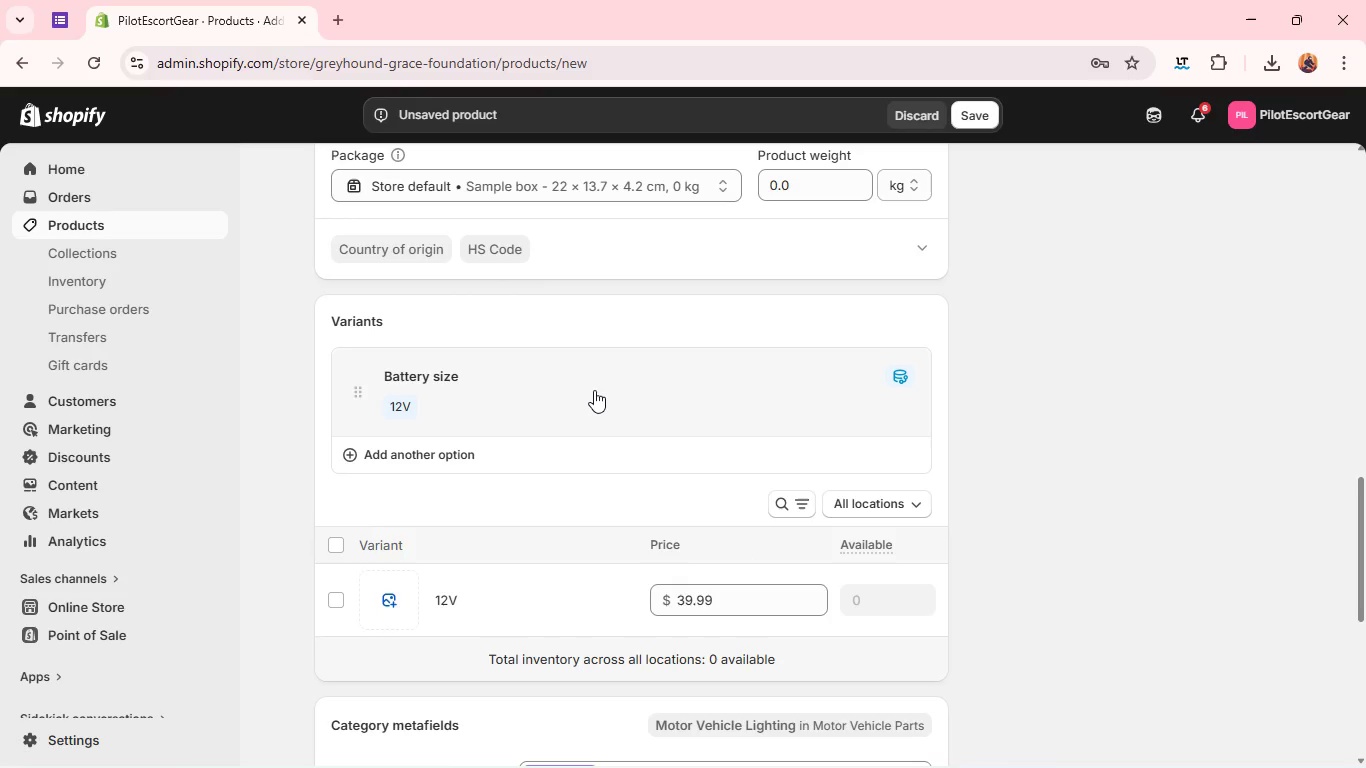 
left_click([594, 390])
 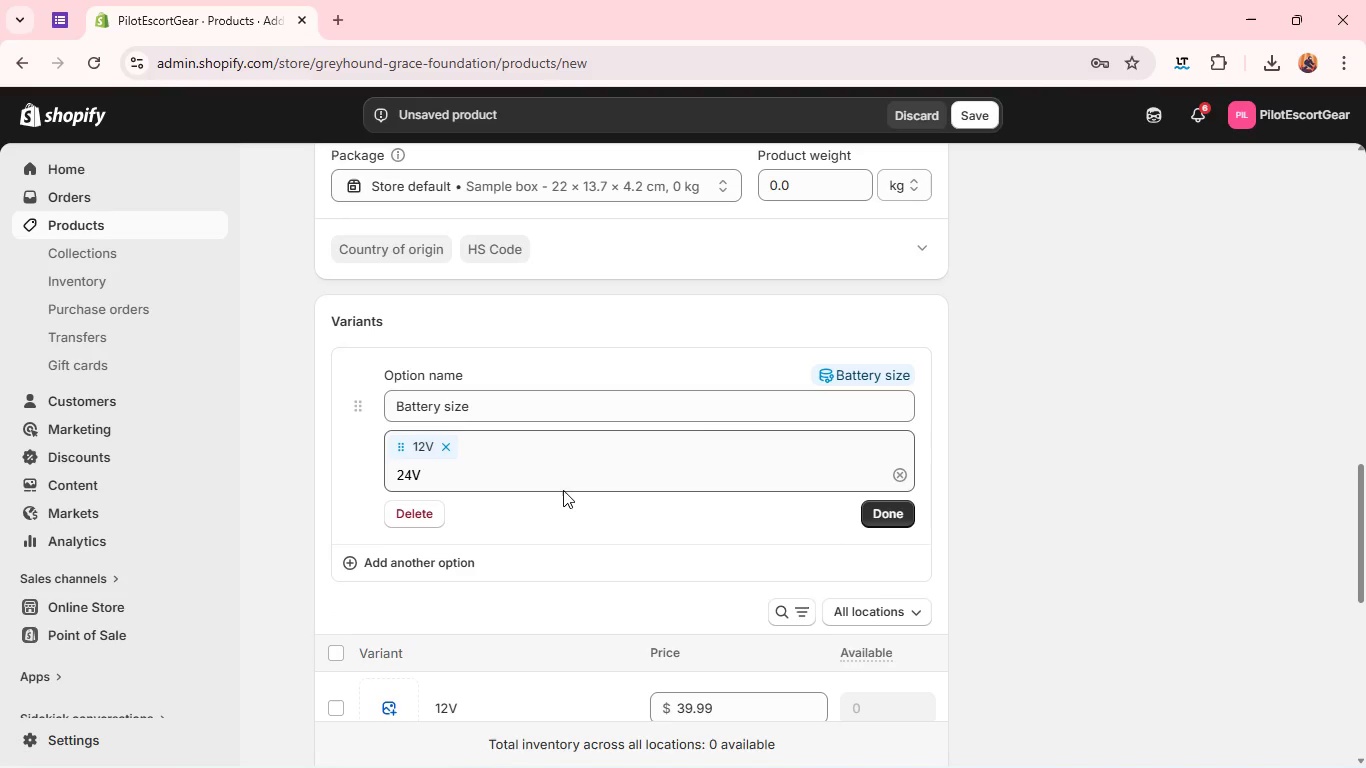 
left_click([563, 490])
 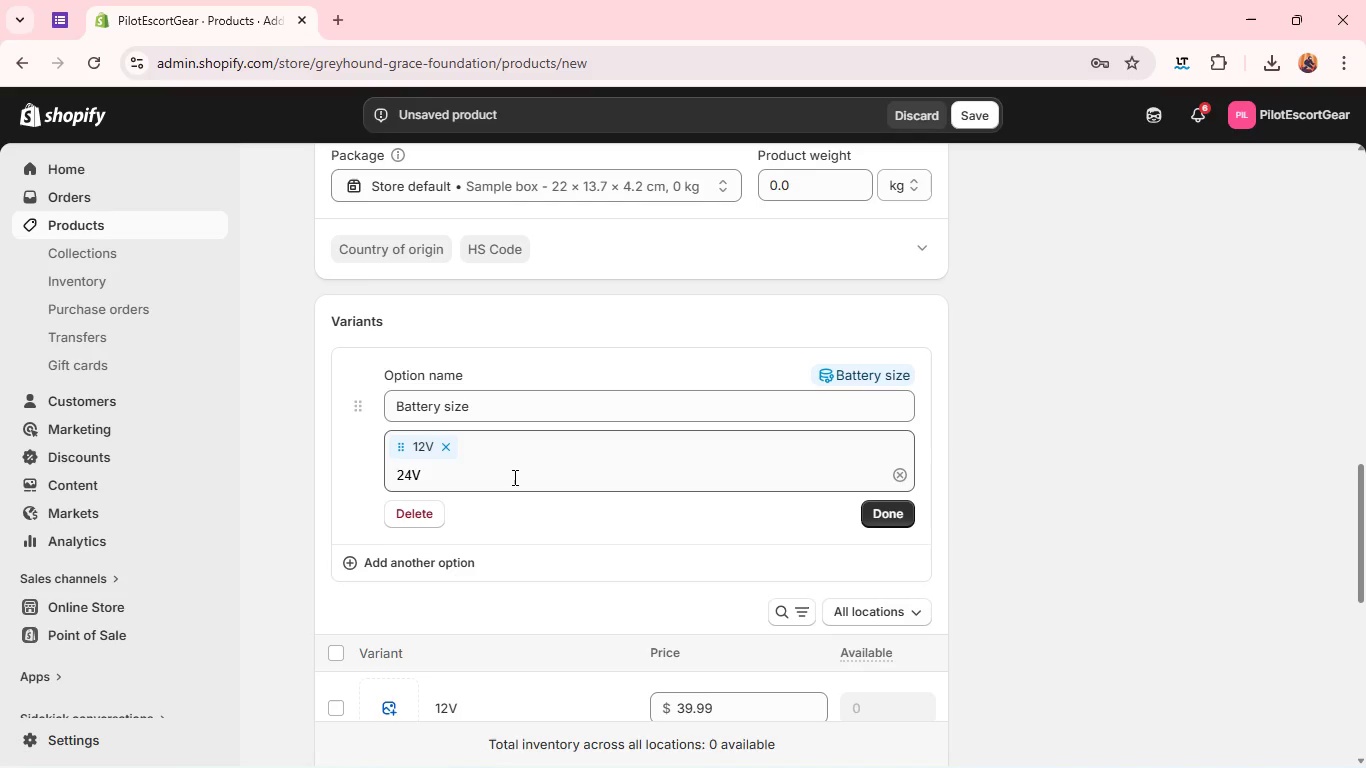 
left_click([513, 477])
 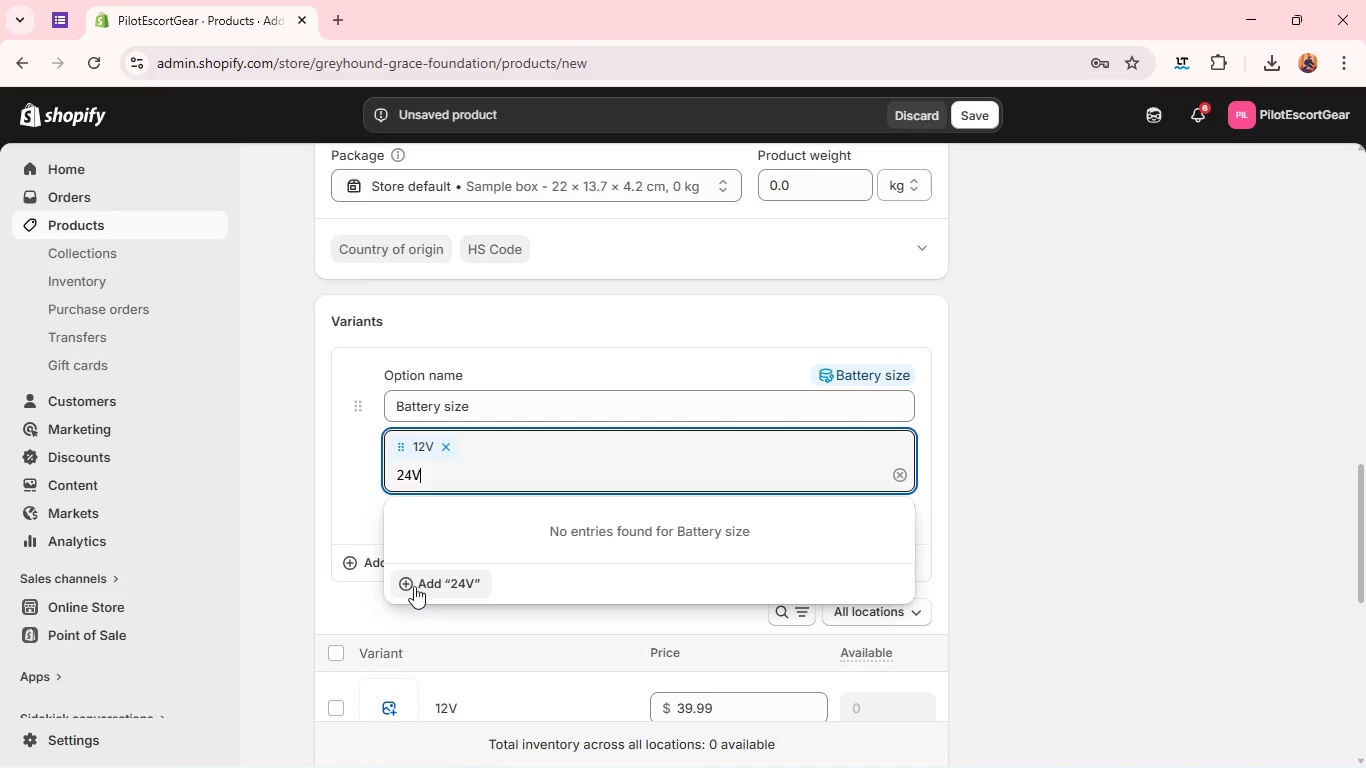 
left_click([405, 586])
 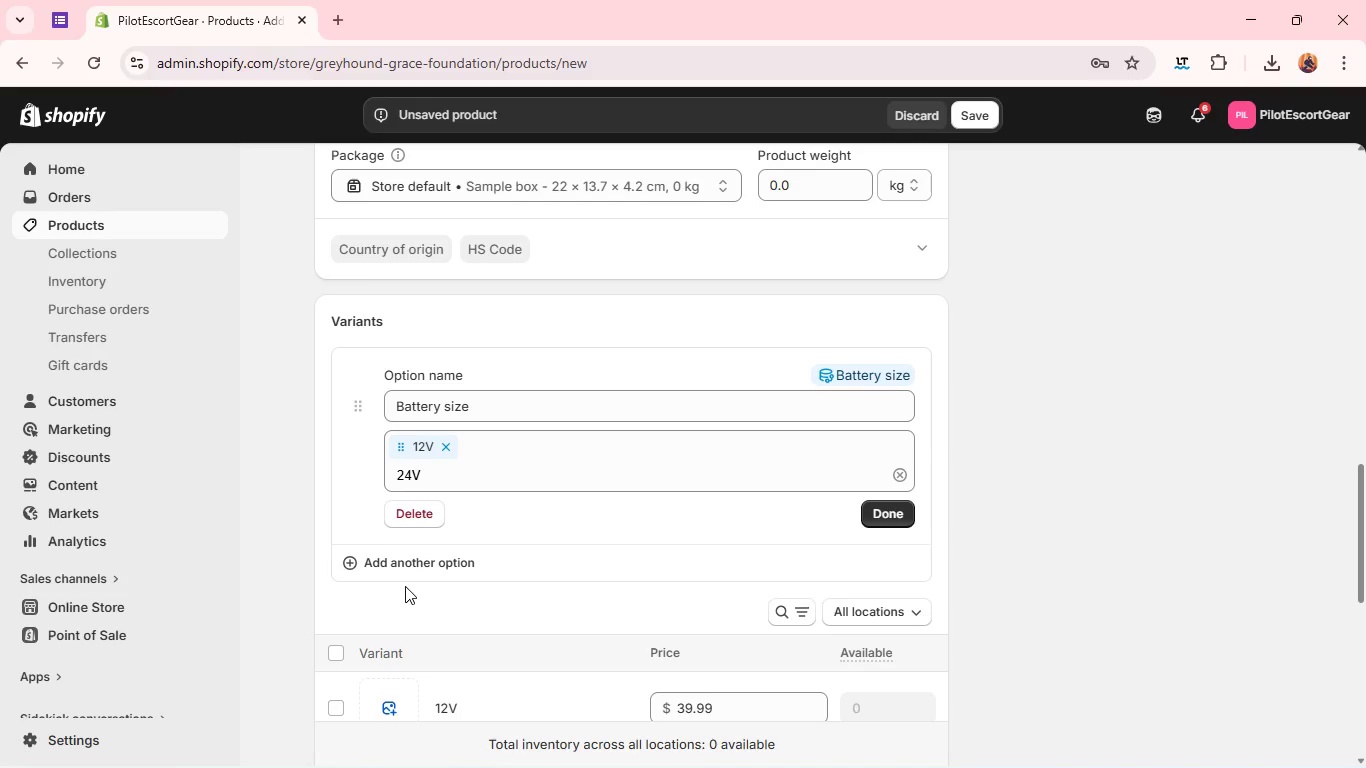 
wait(6.69)
 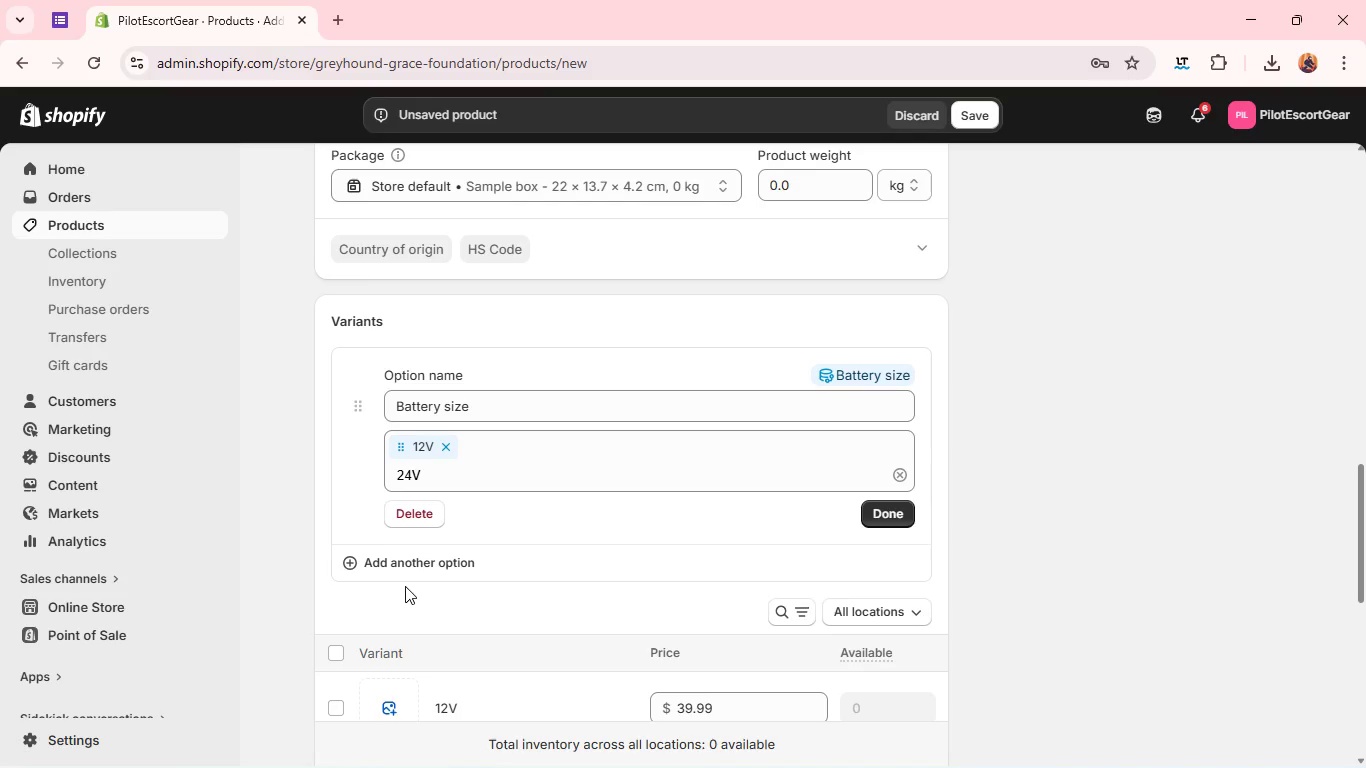 
left_click([465, 484])
 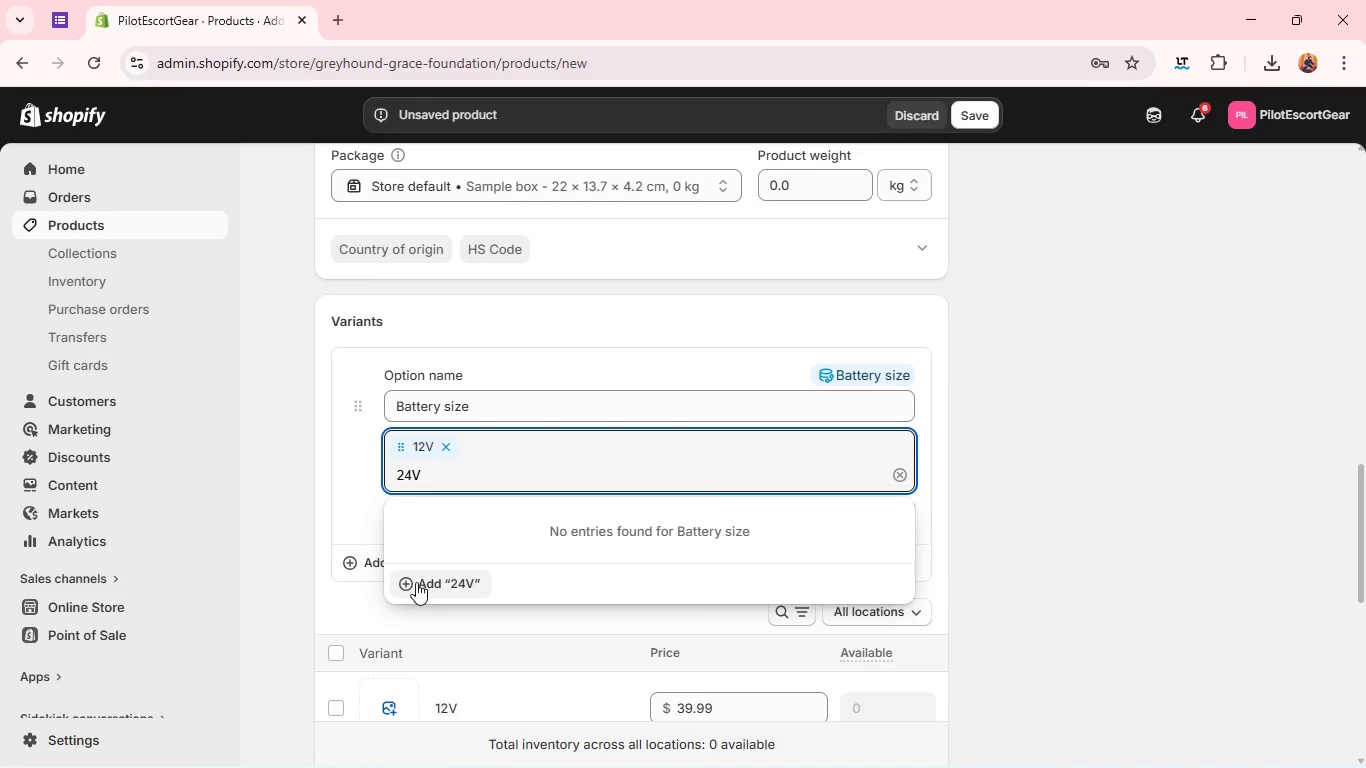 
left_click([405, 584])
 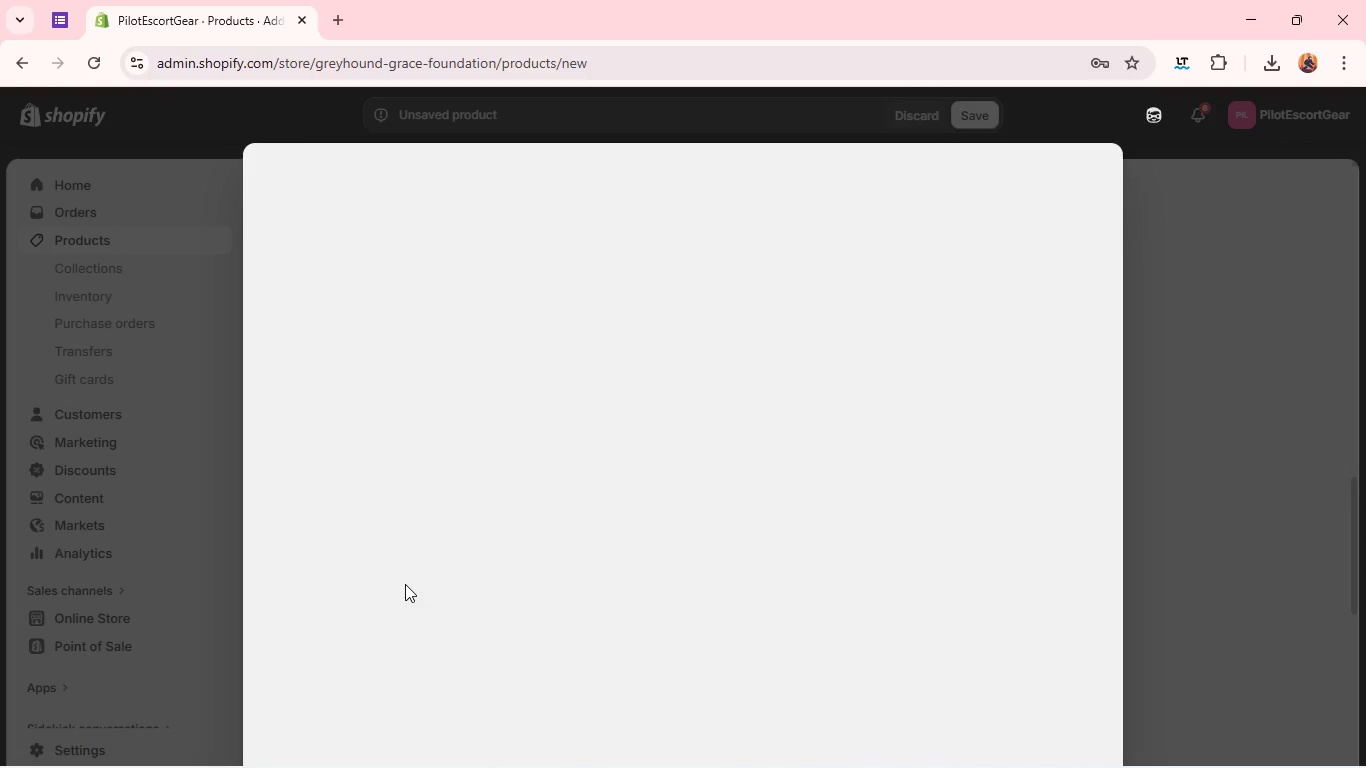 
mouse_move([971, 207])
 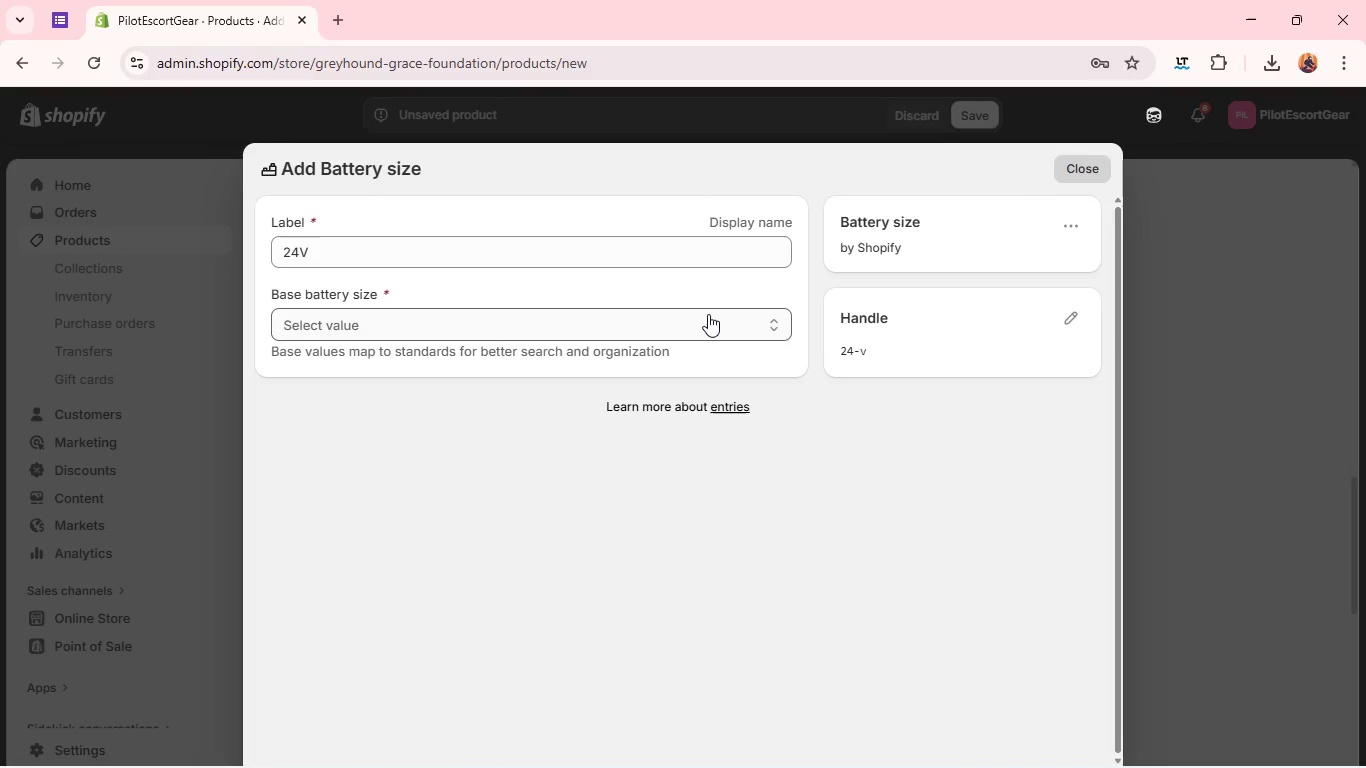 
left_click([708, 314])
 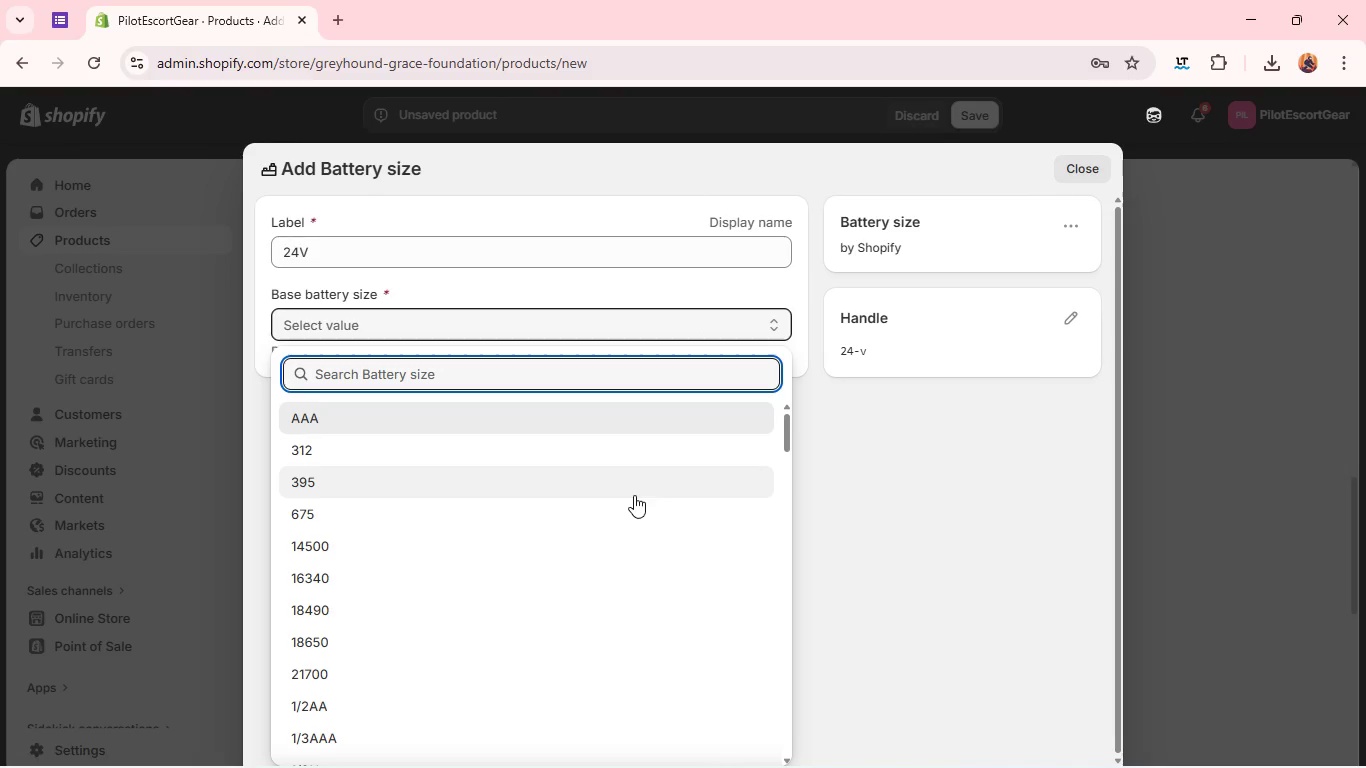 
type(24)
 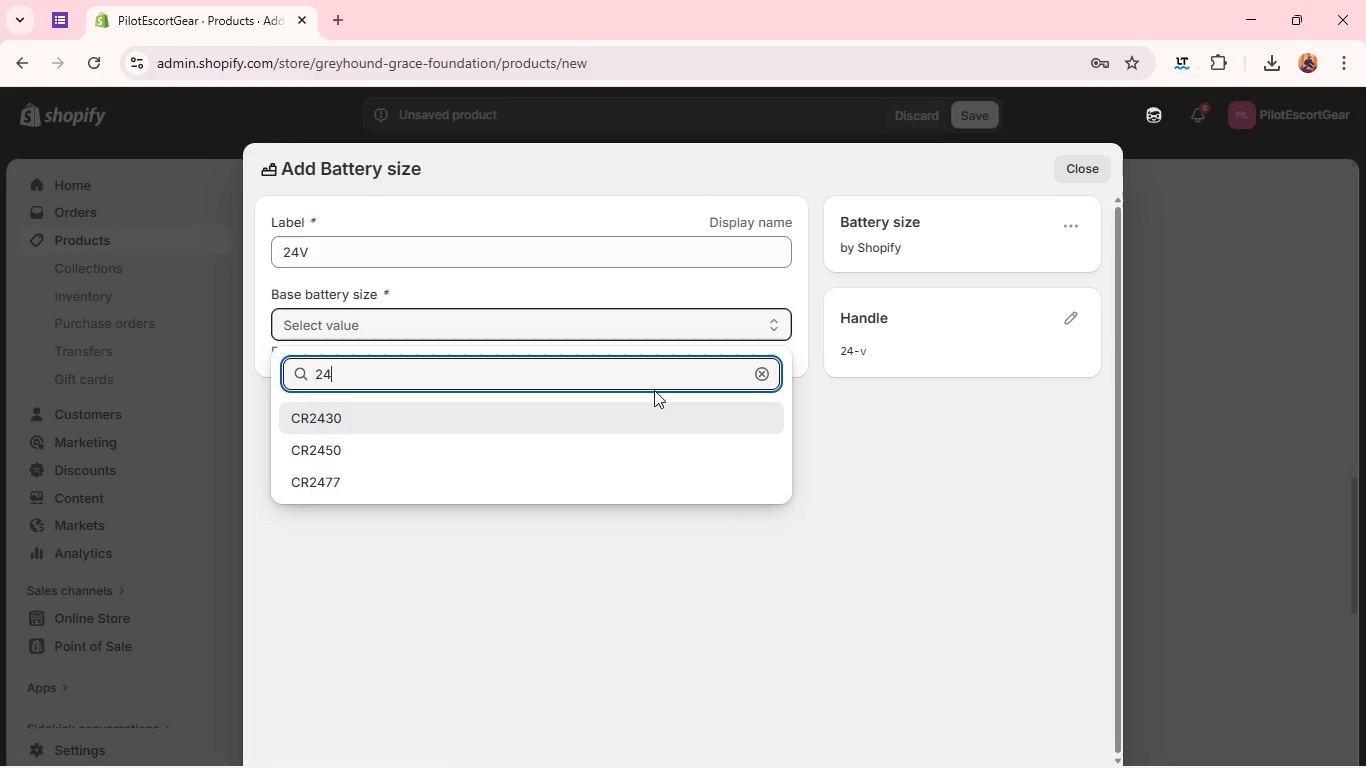 
key(Backspace)
key(Backspace)
key(Backspace)
type(hea)
key(Backspace)
 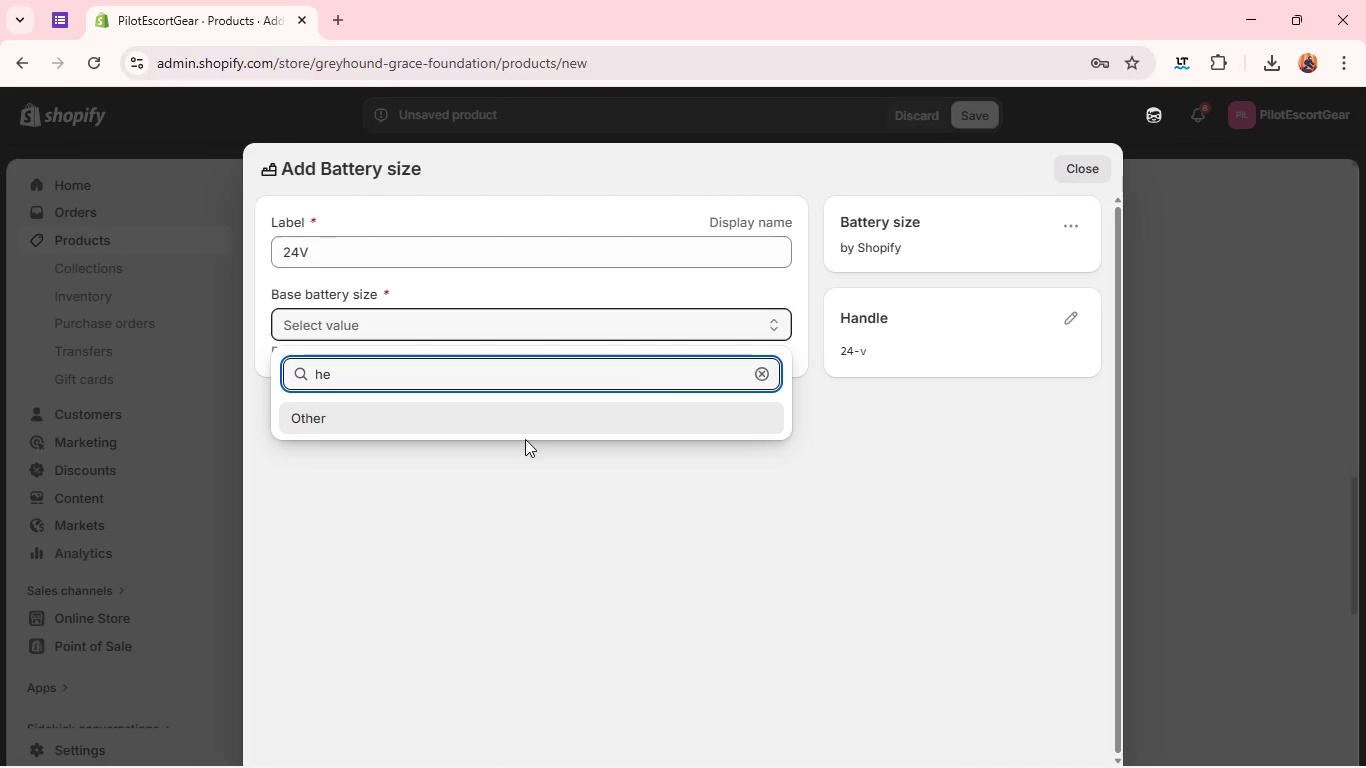 
left_click([525, 439])
 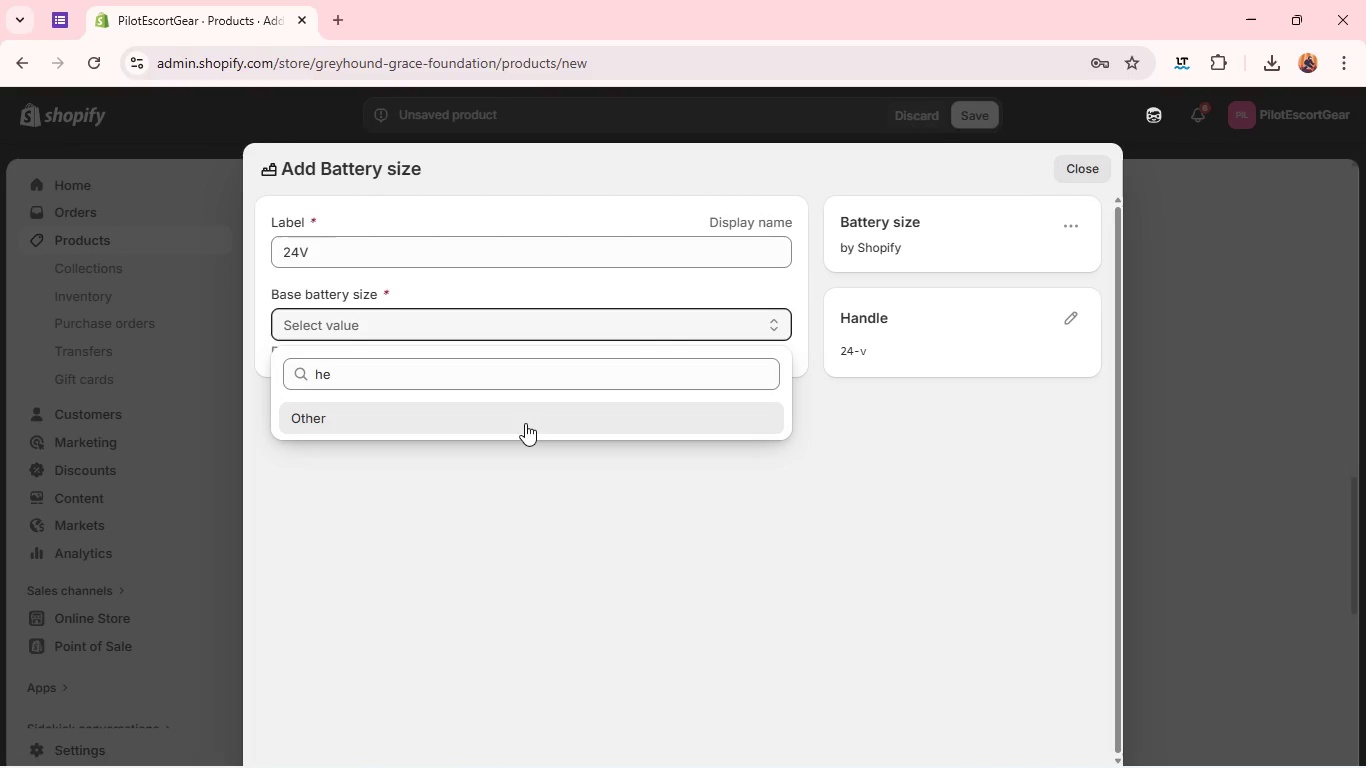 
left_click([525, 423])
 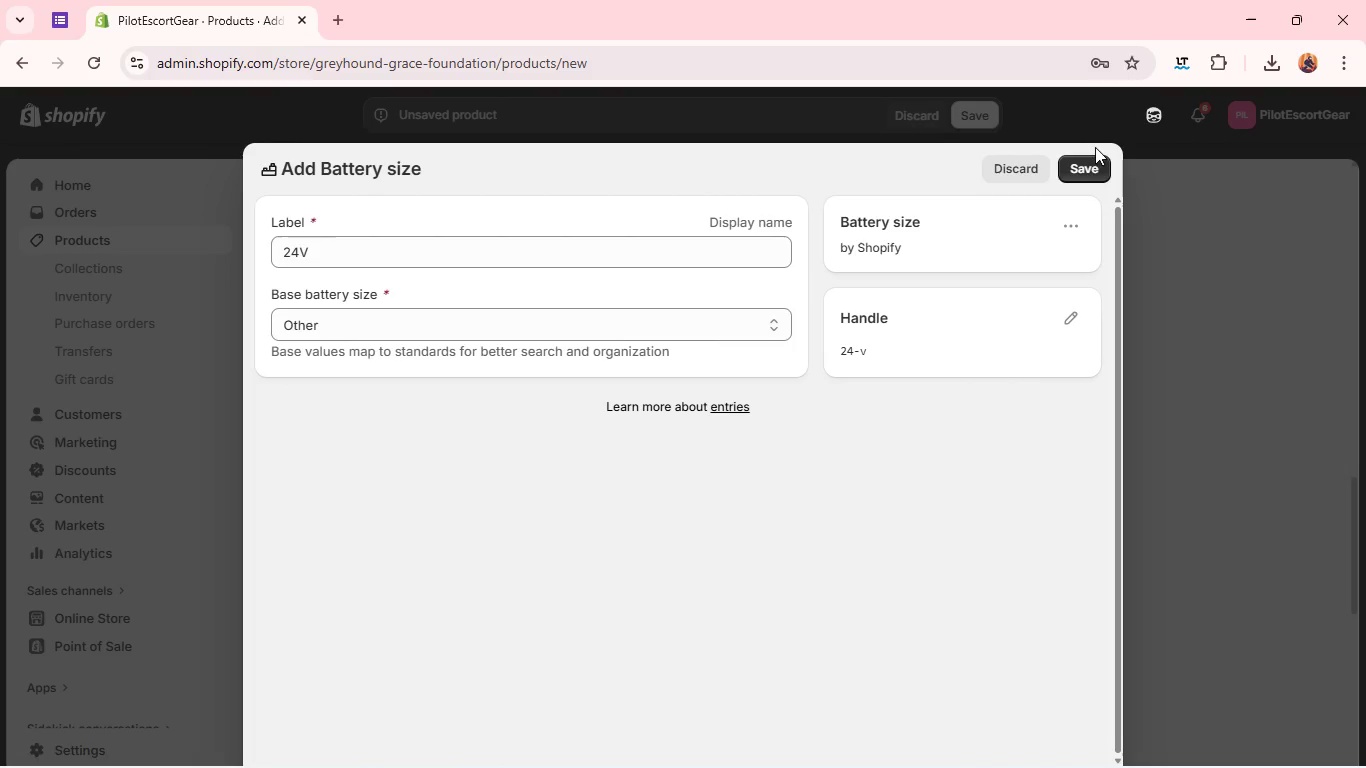 
left_click([1081, 169])
 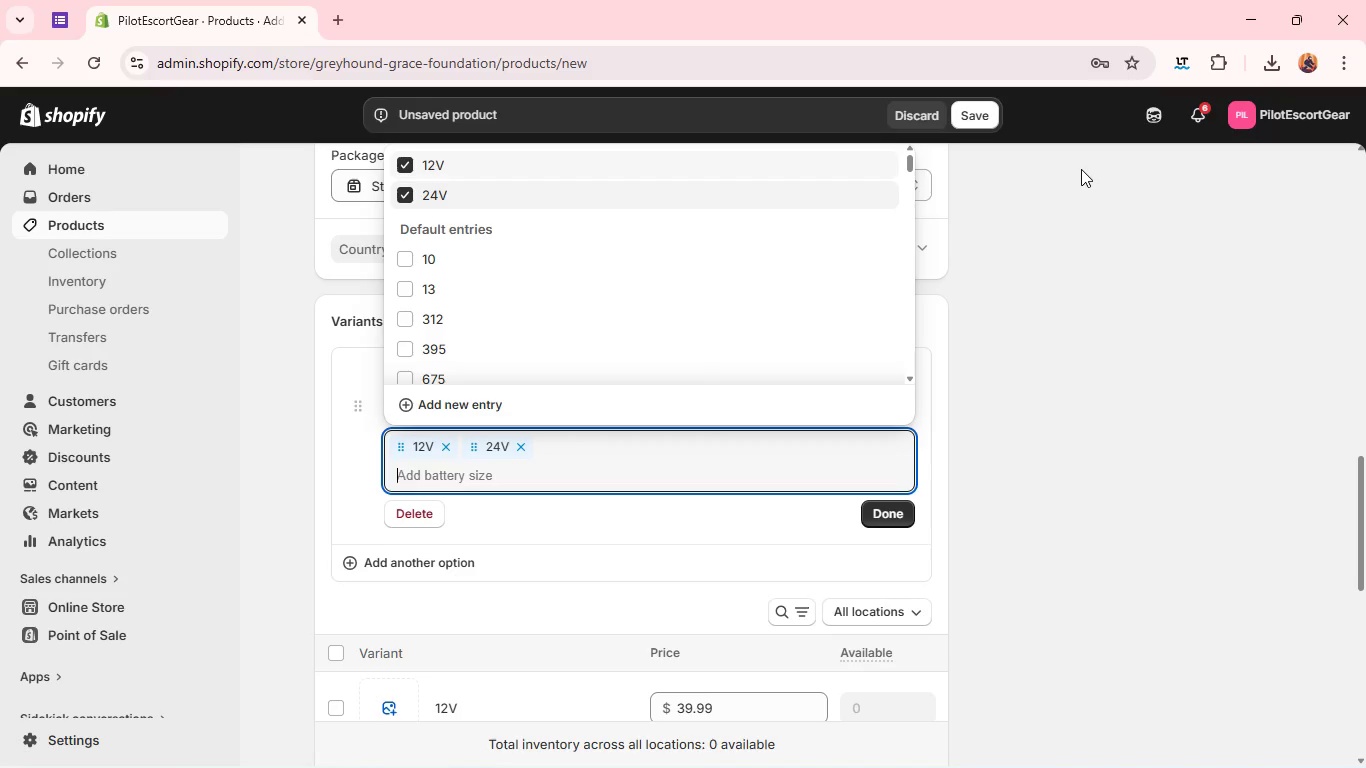 
wait(7.94)
 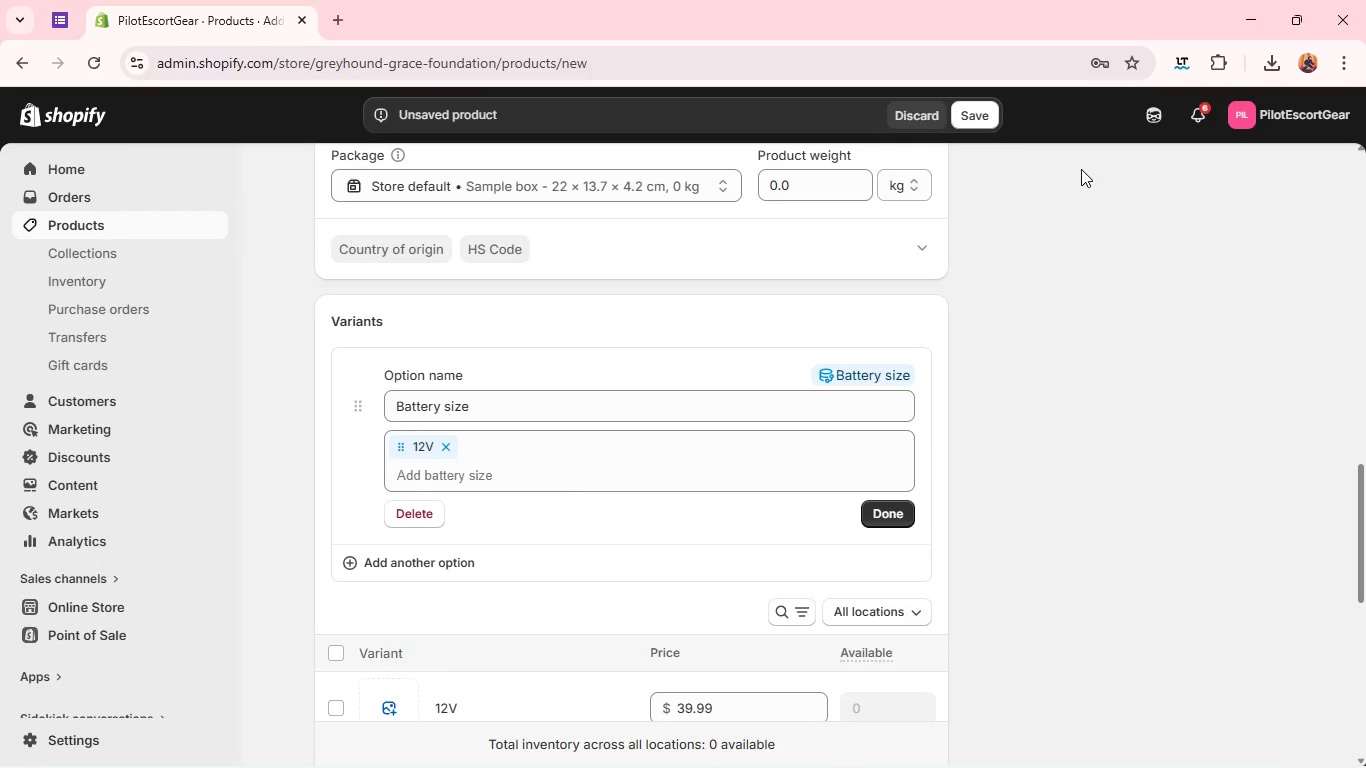 
left_click([1044, 444])
 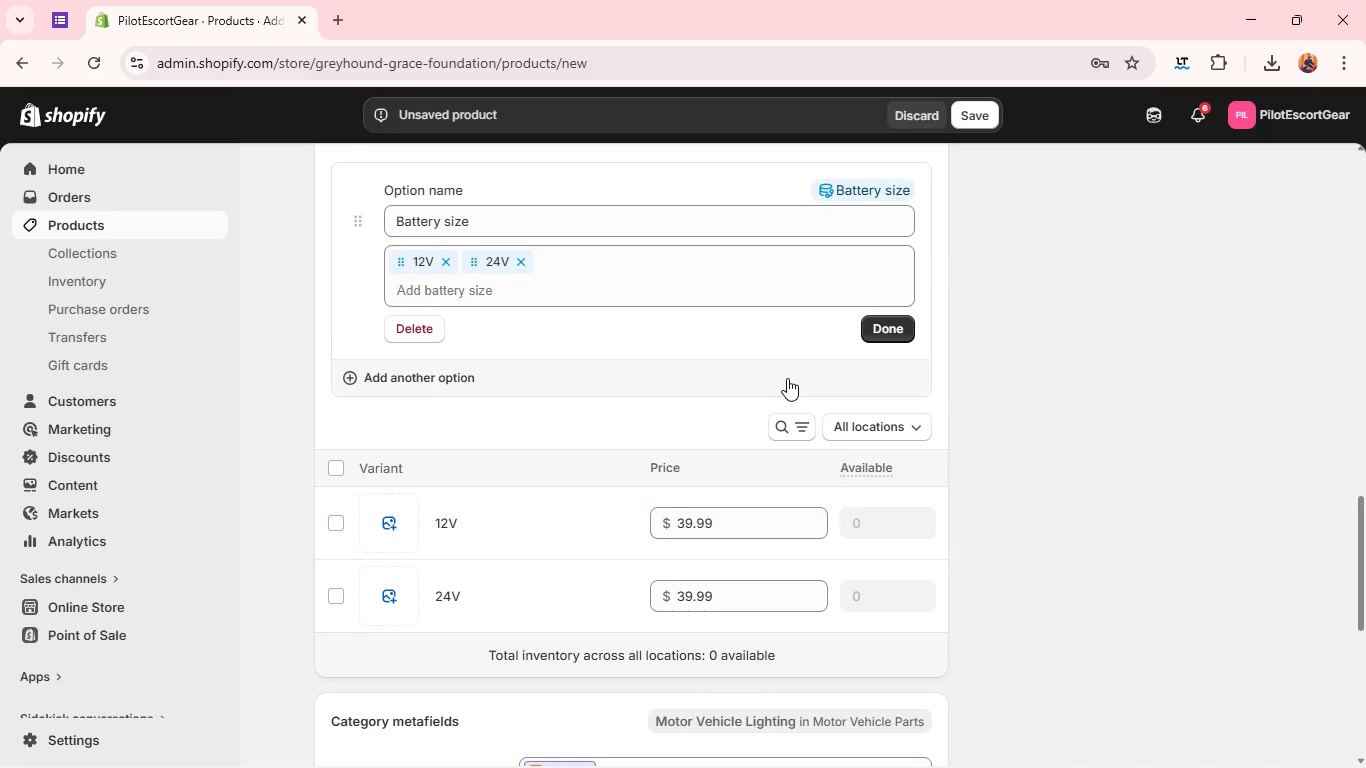 
left_click([877, 329])
 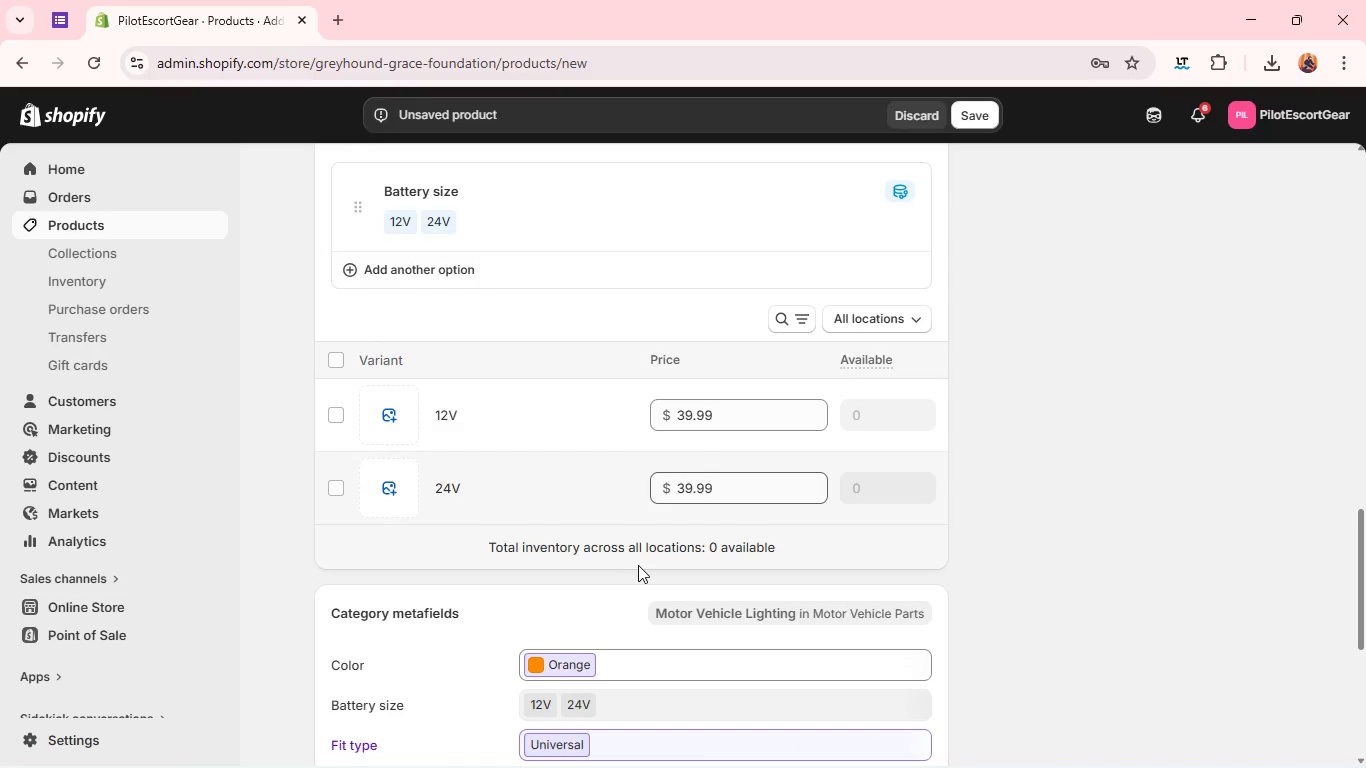 
mouse_move([613, 596])
 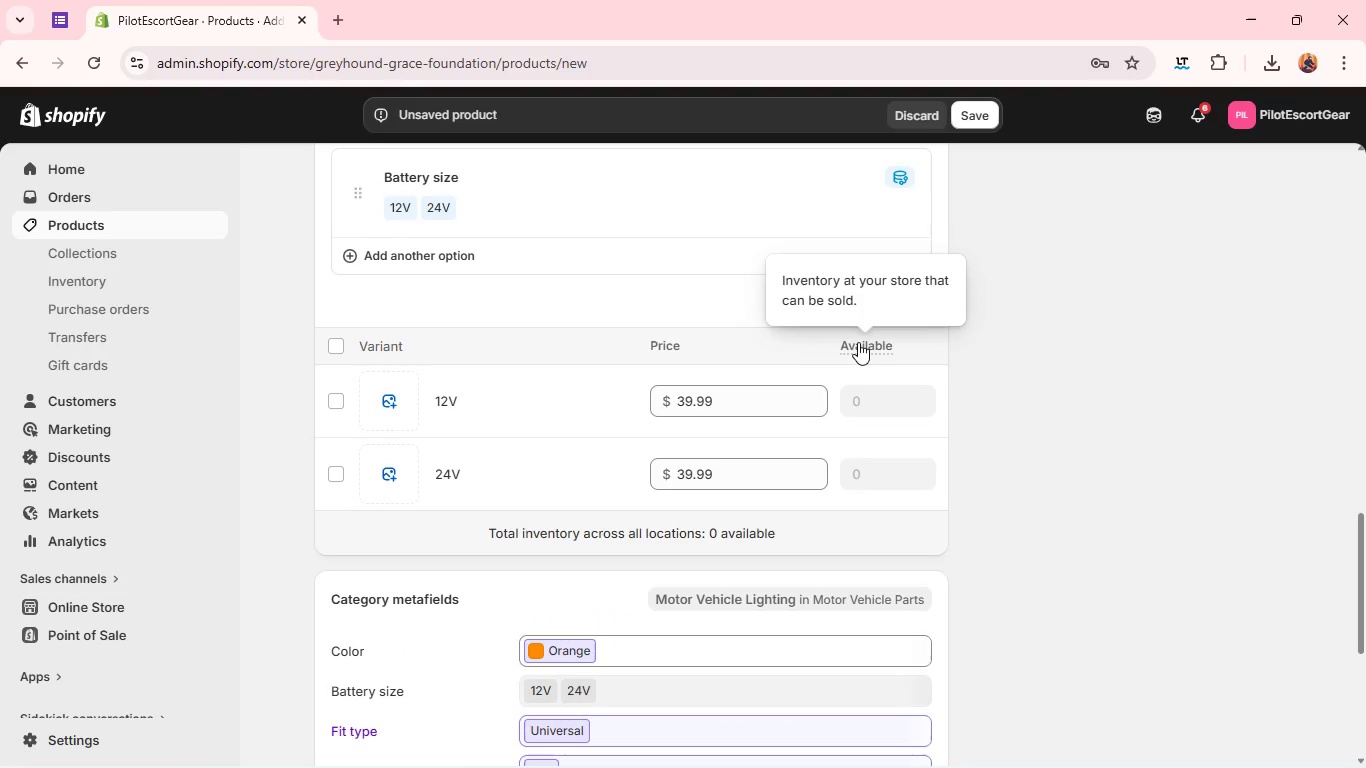 
left_click([858, 345])
 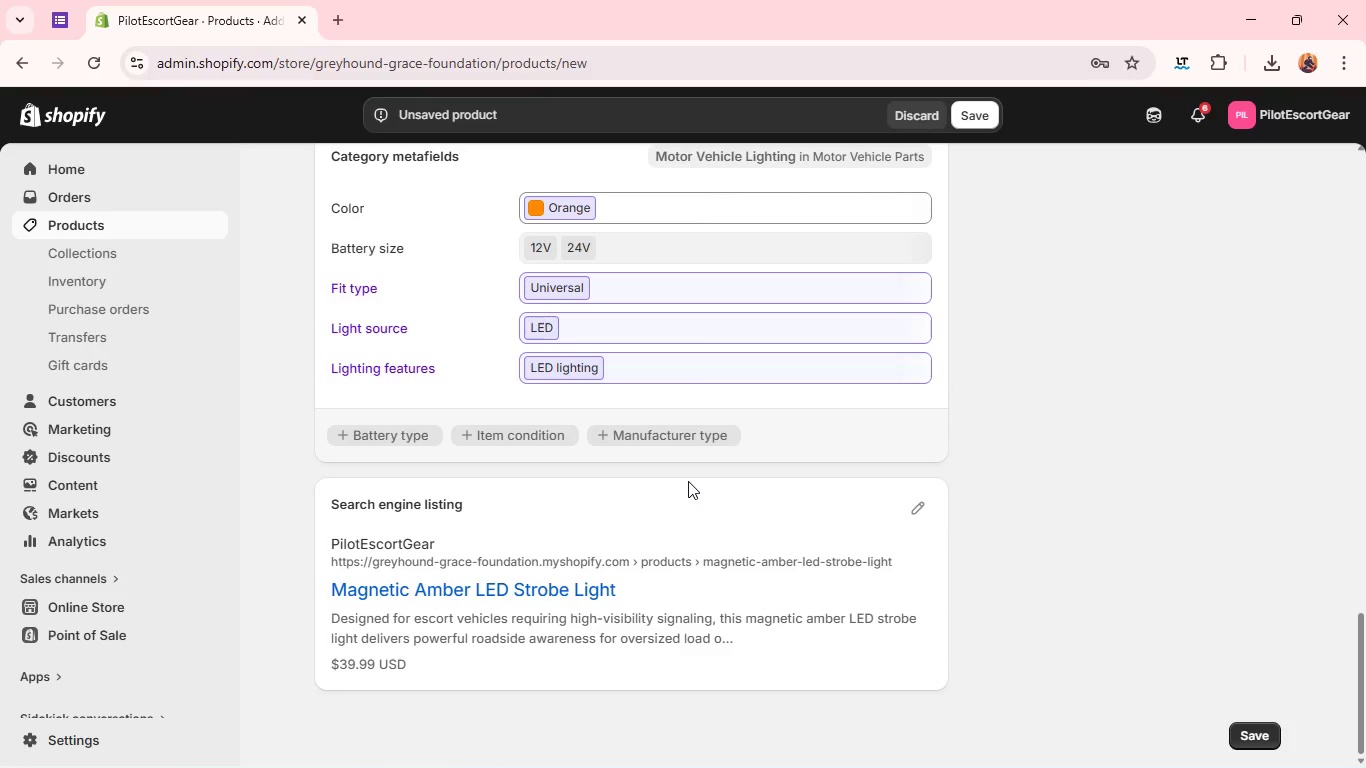 
wait(40.56)
 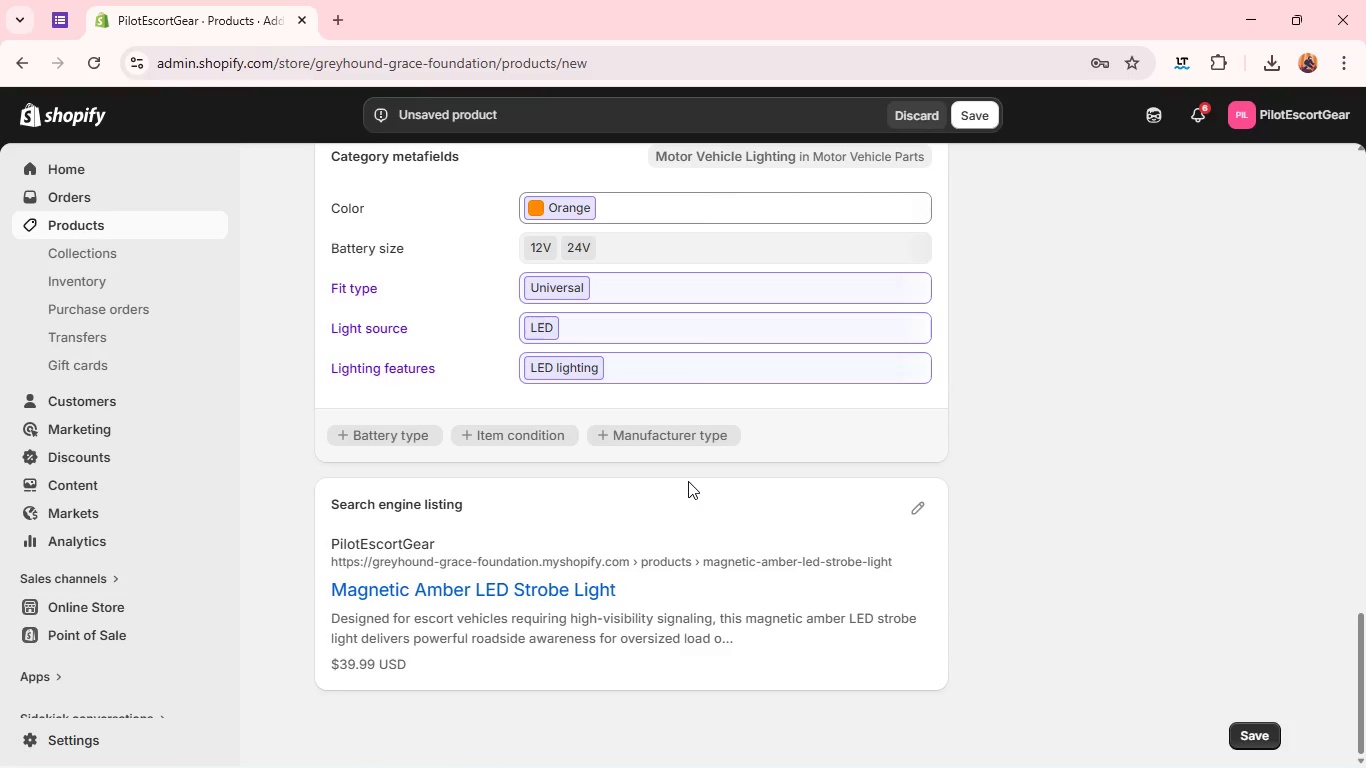 
left_click([903, 515])
 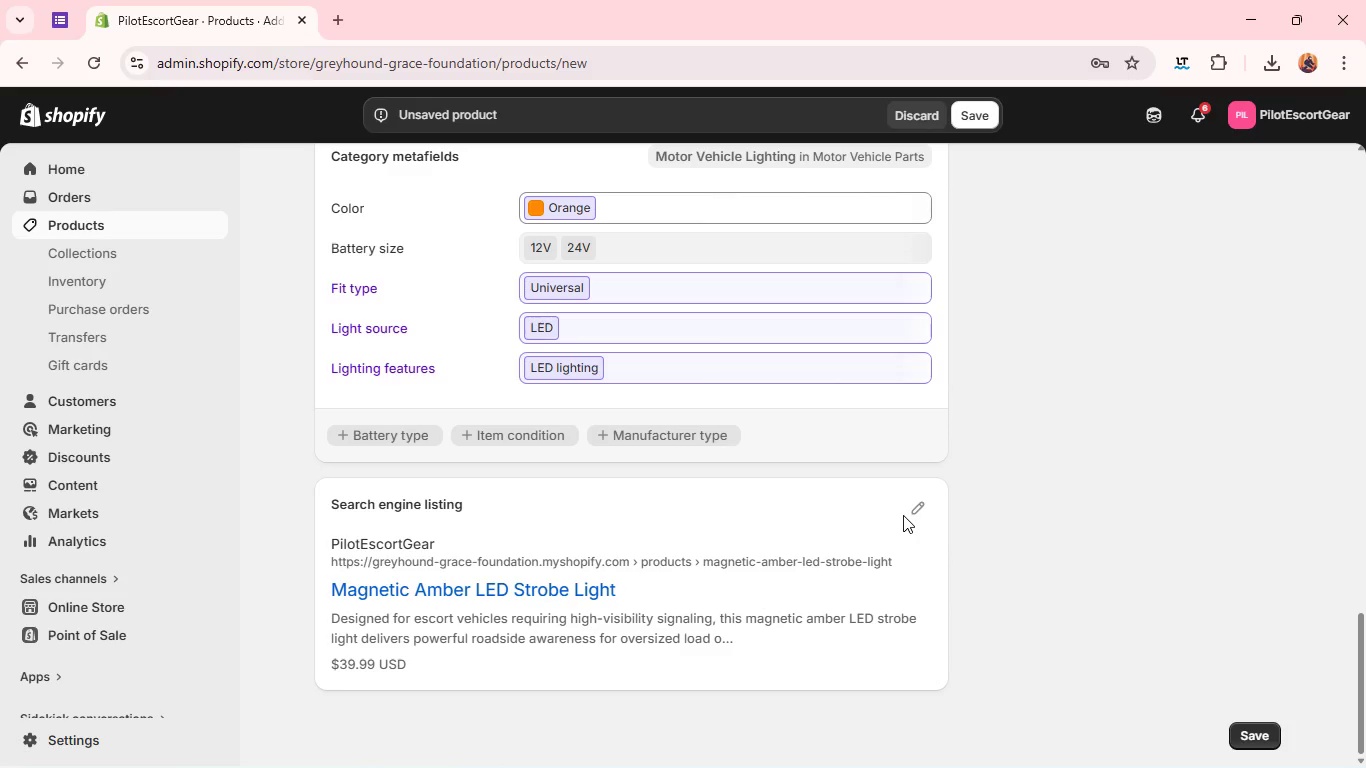 
left_click([916, 502])
 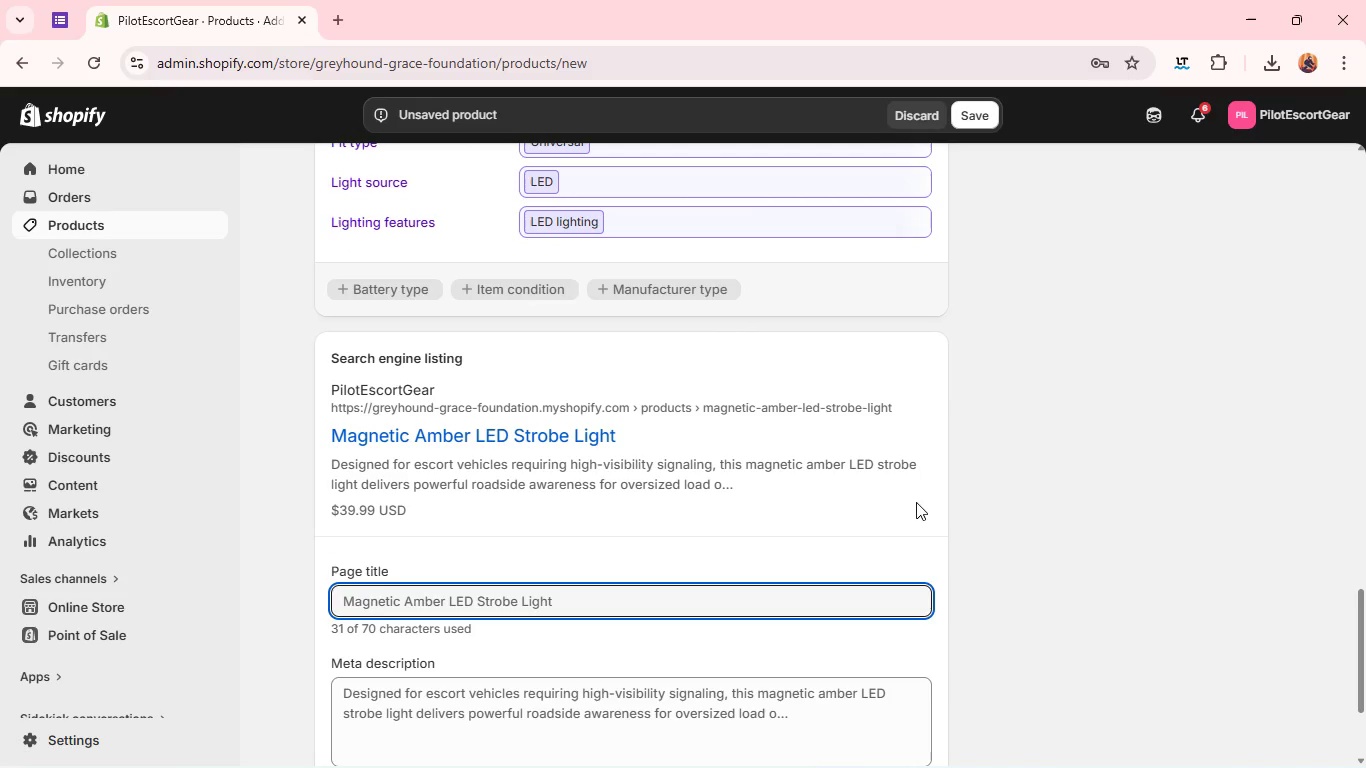 
wait(9.06)
 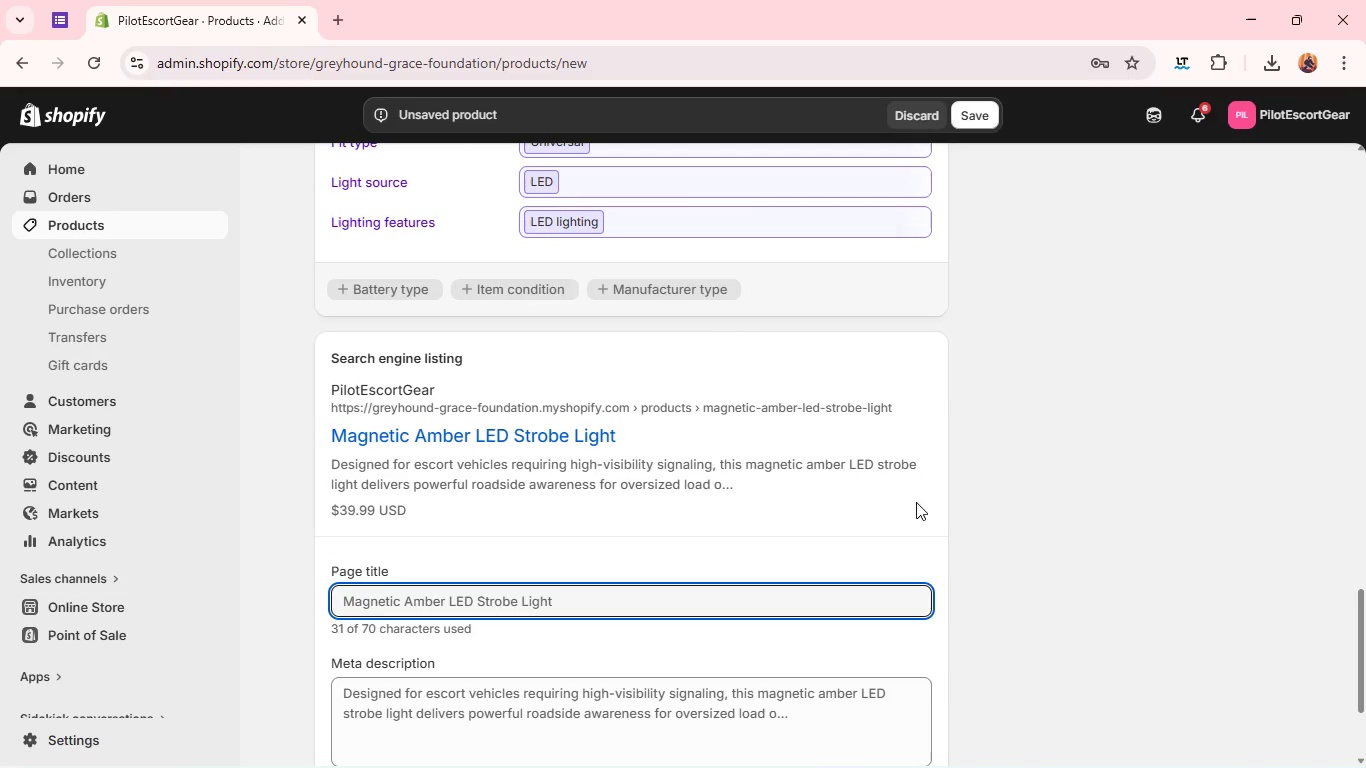 
left_click([817, 613])
 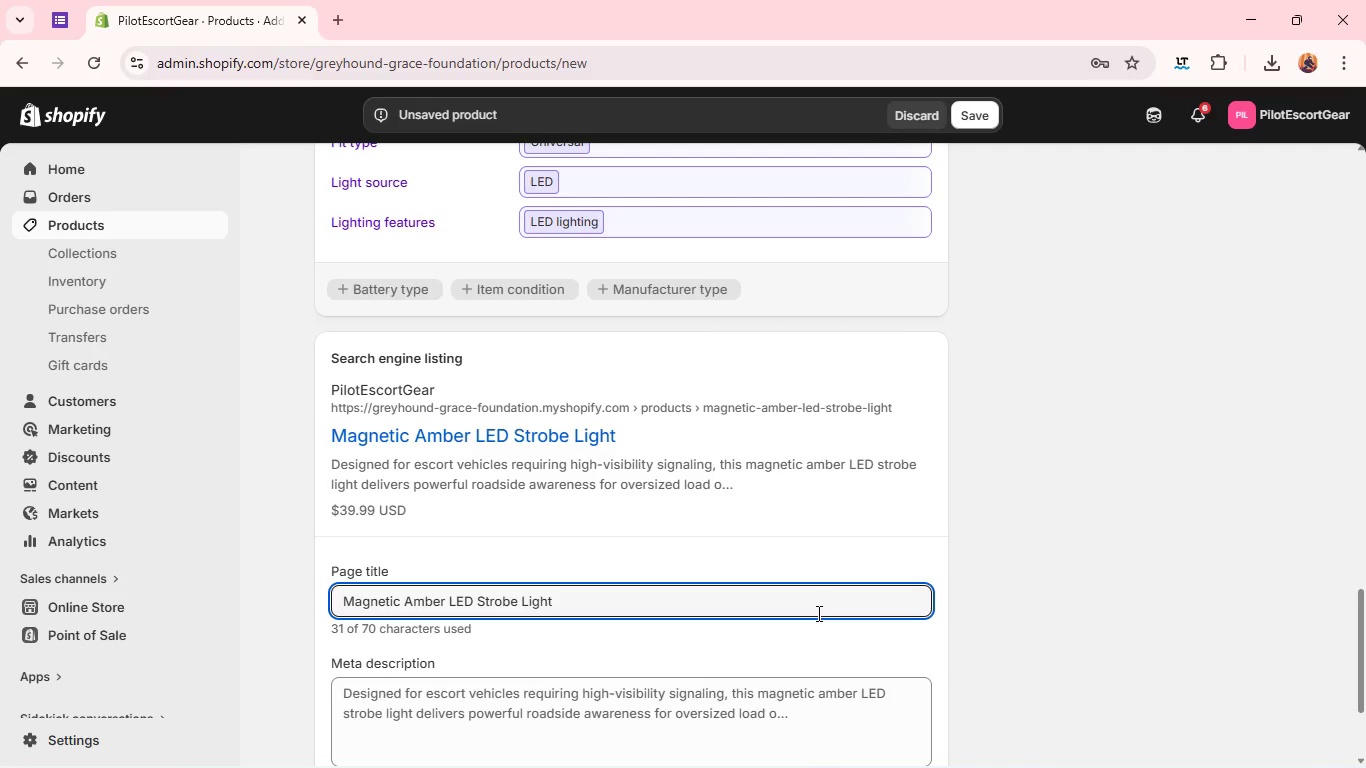 
type( | DOT Pi;ot Car Warning )
 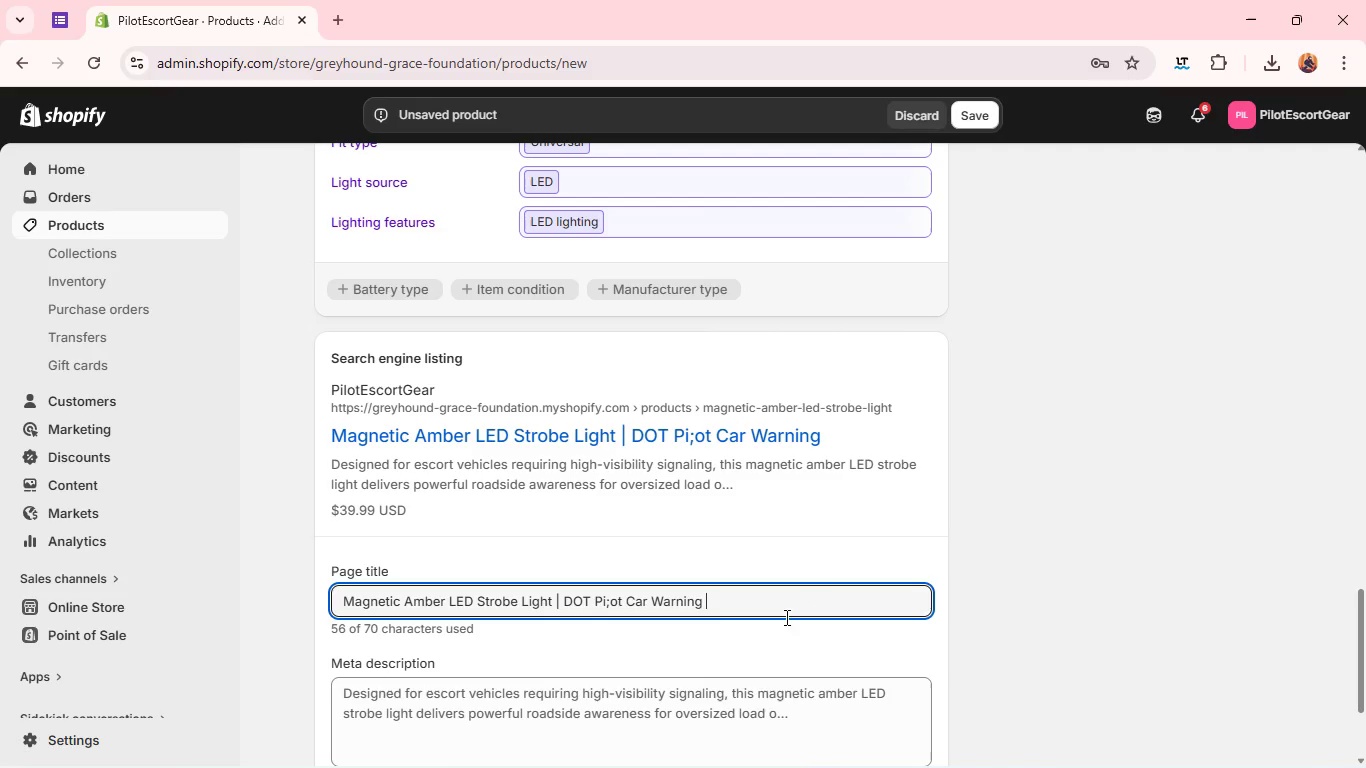 
left_click([609, 603])
 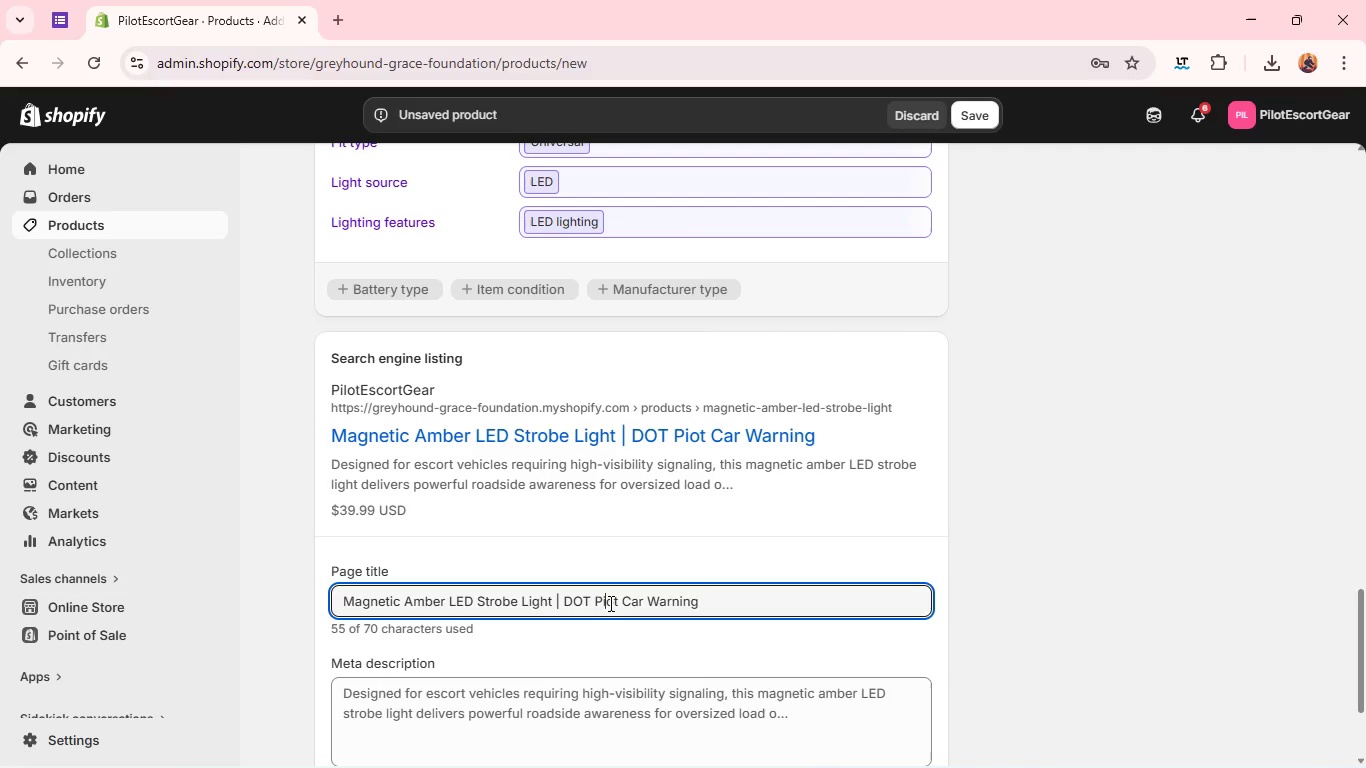 
key(Backspace)
 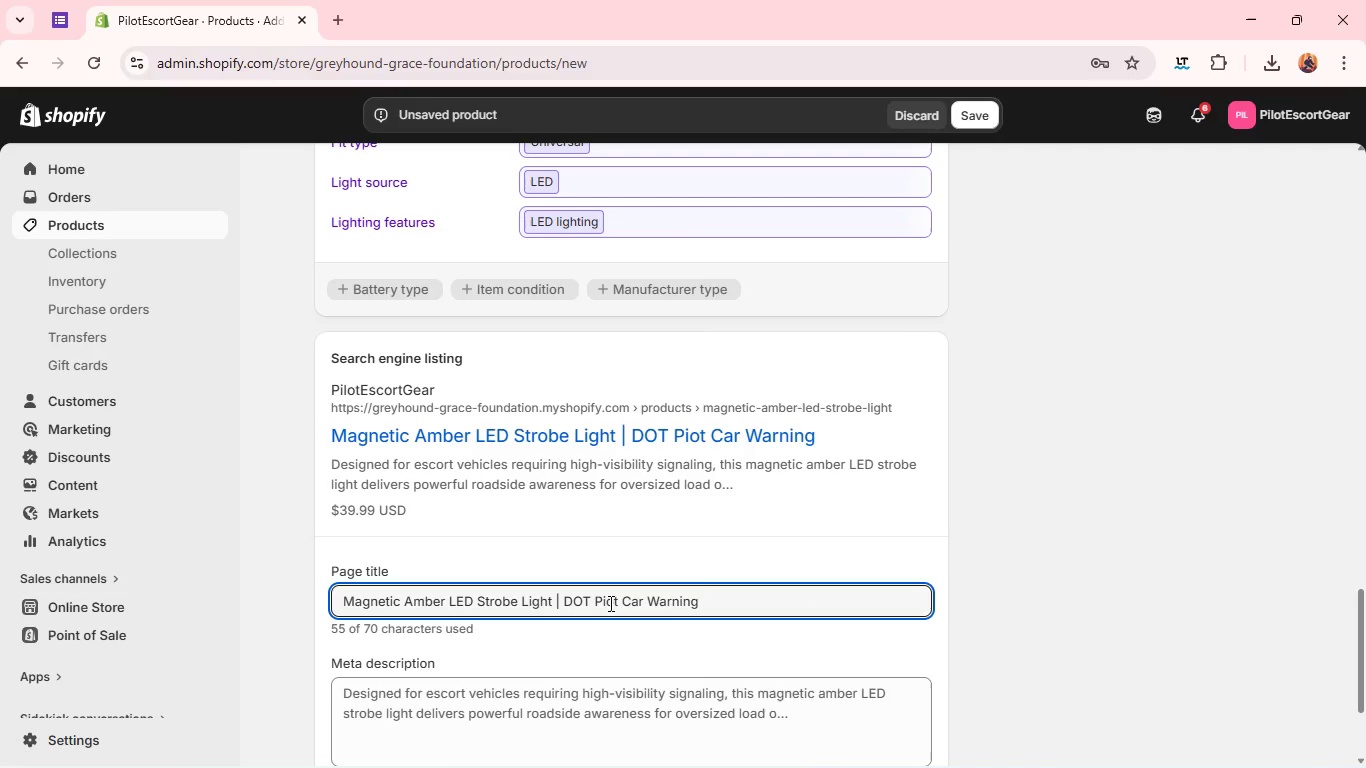 
key(L)
 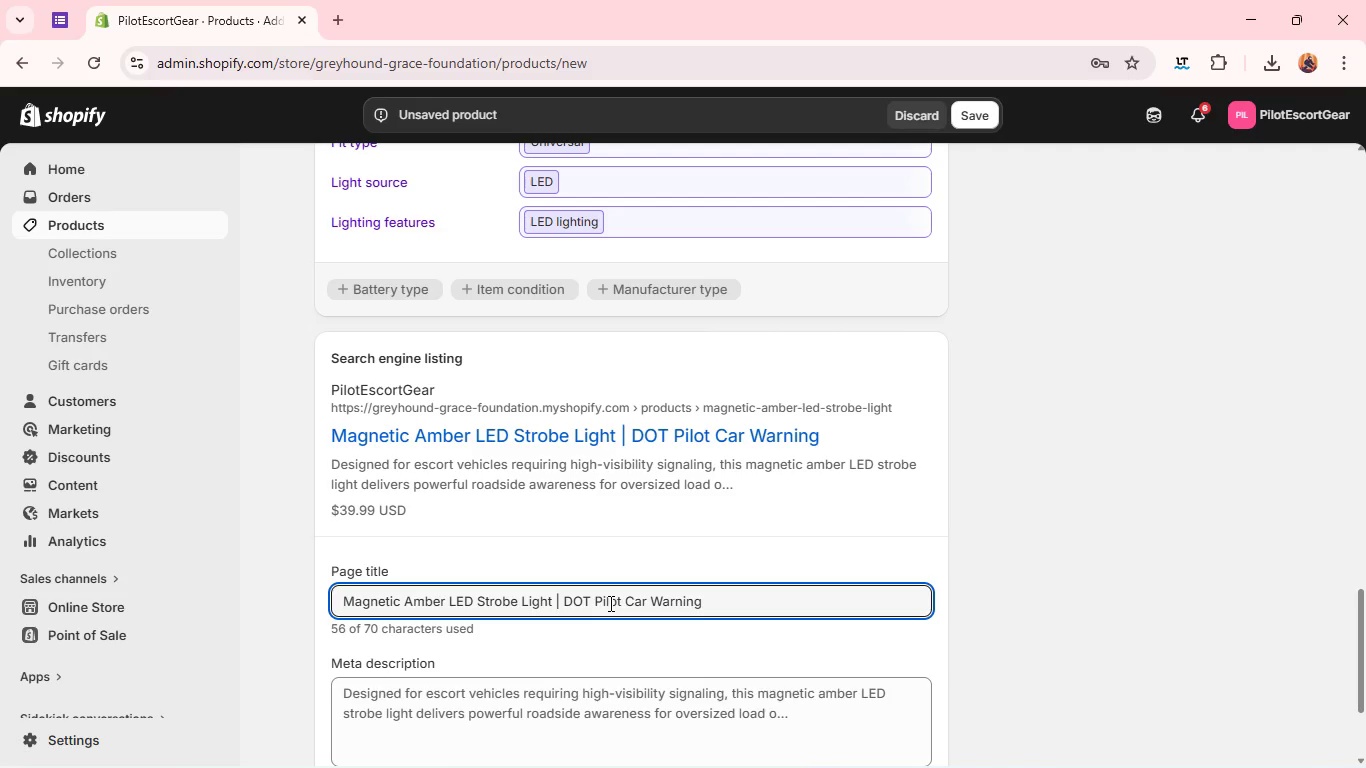 
wait(10.34)
 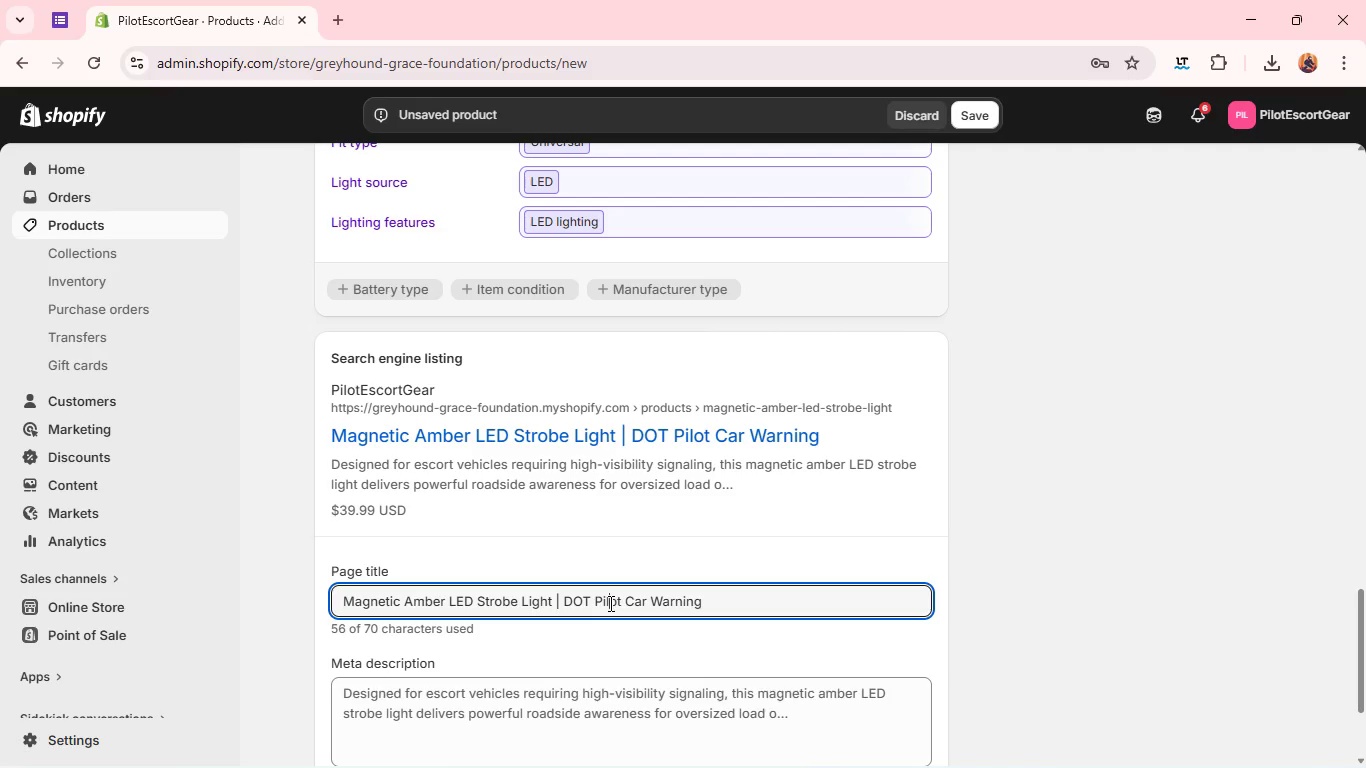 
key(Control+A)
 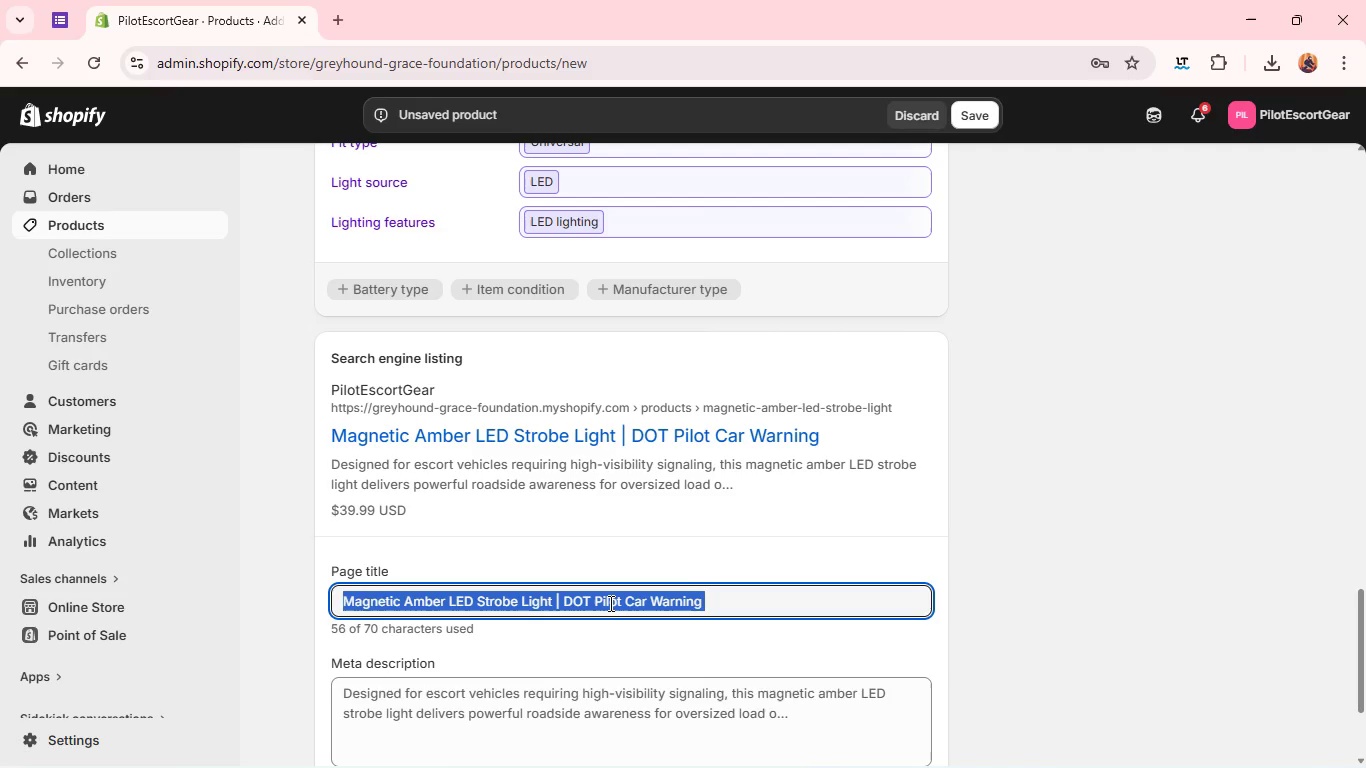 
key(Control+C)
 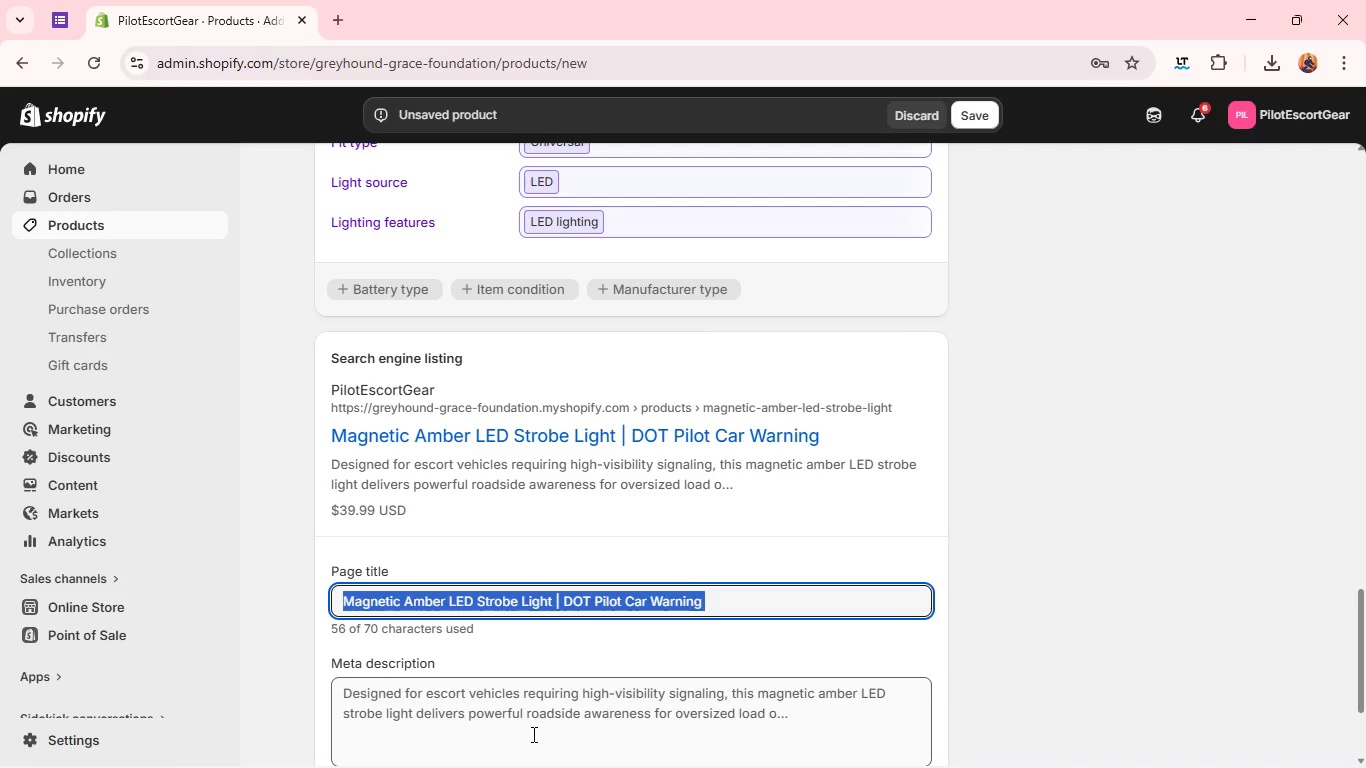 
left_click([532, 734])
 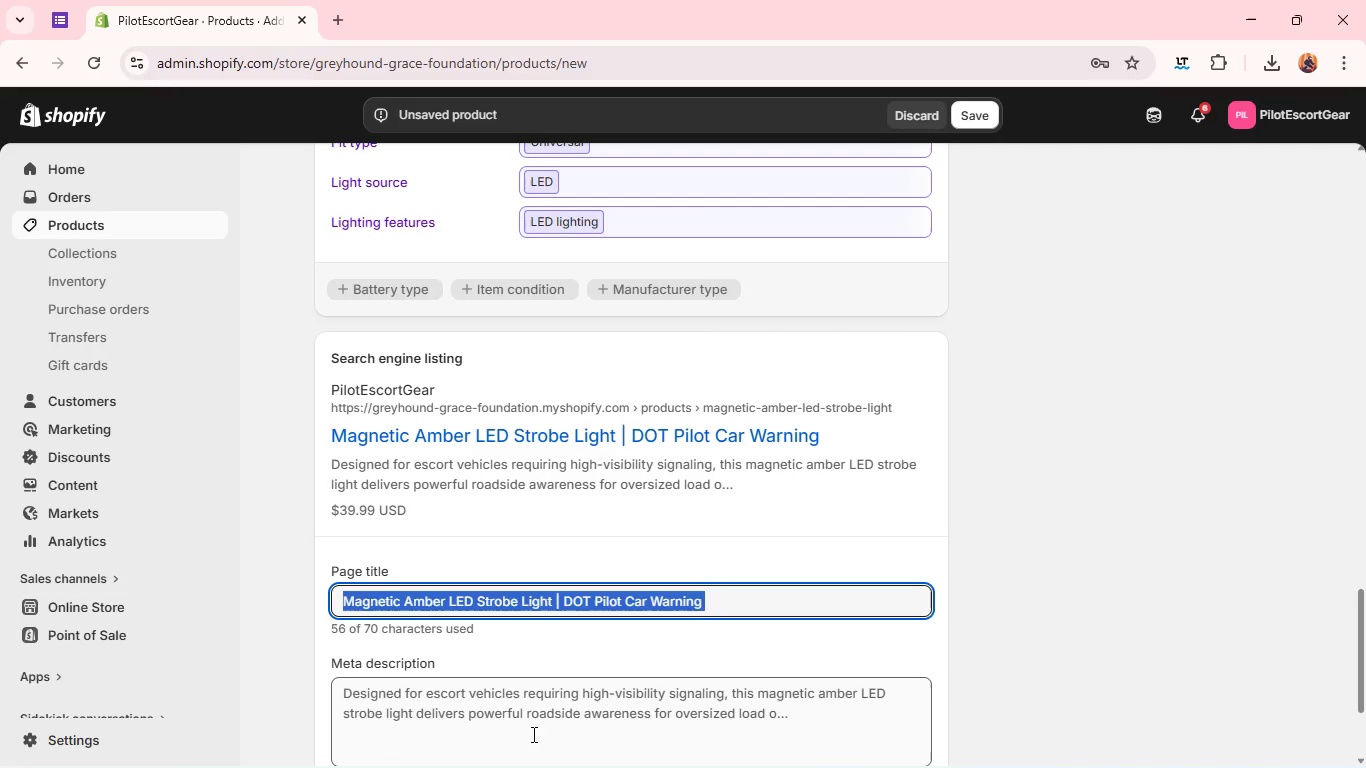 
key(Control+A)
 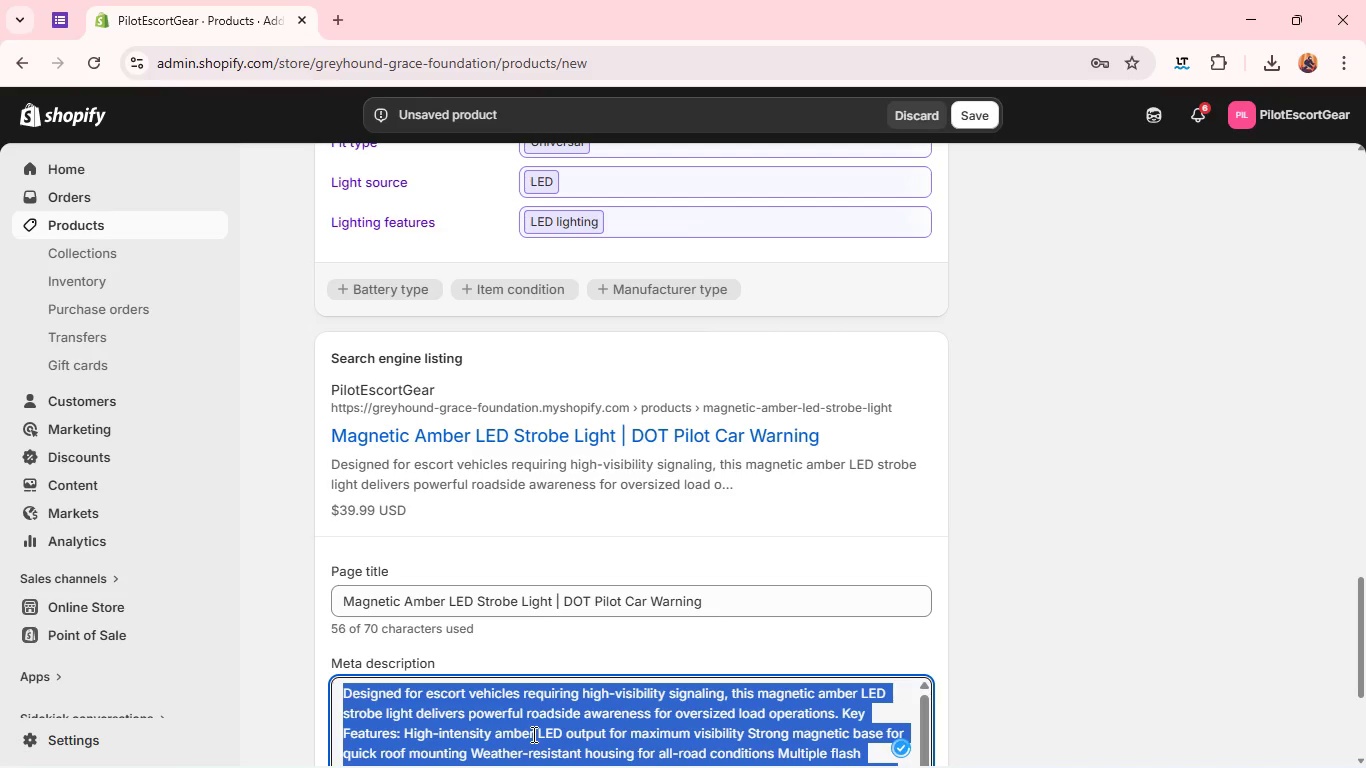 
key(Control+V)
 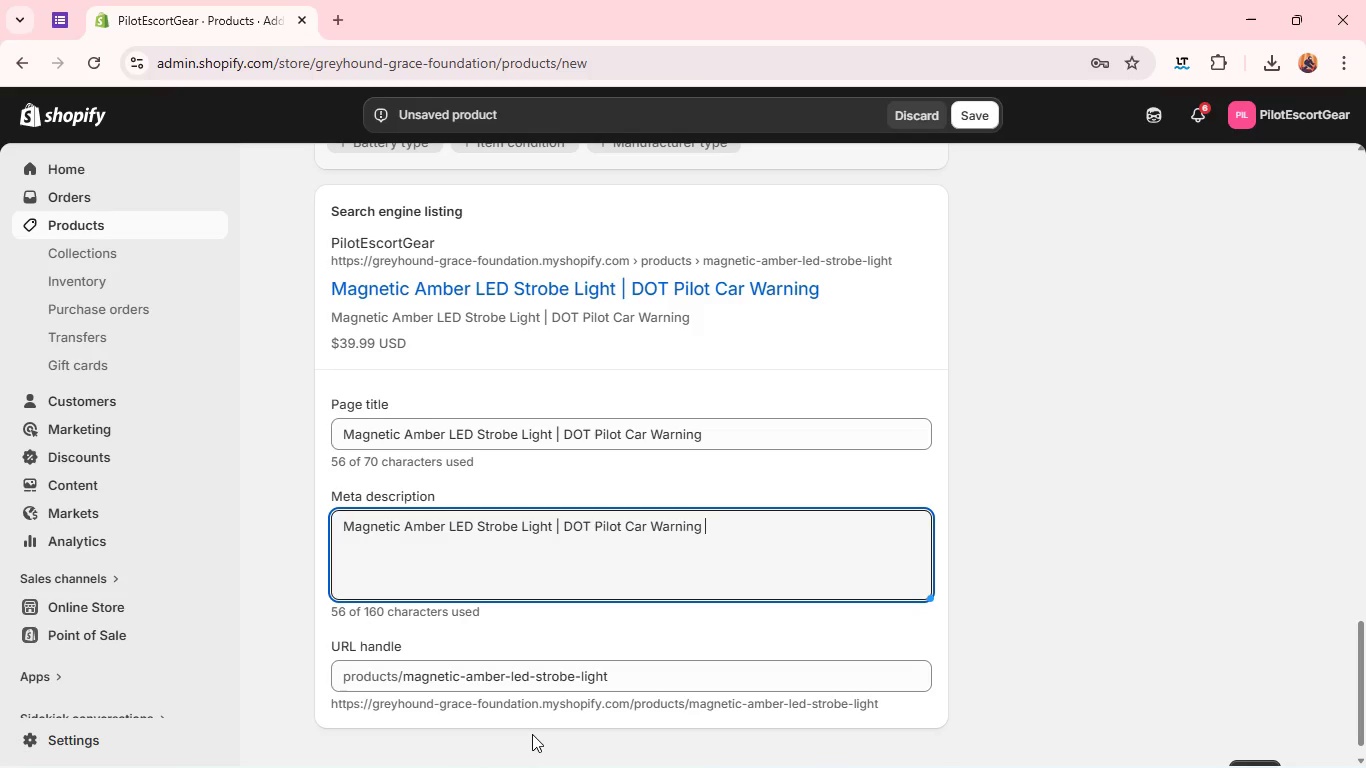 
key(Control+A)
 